 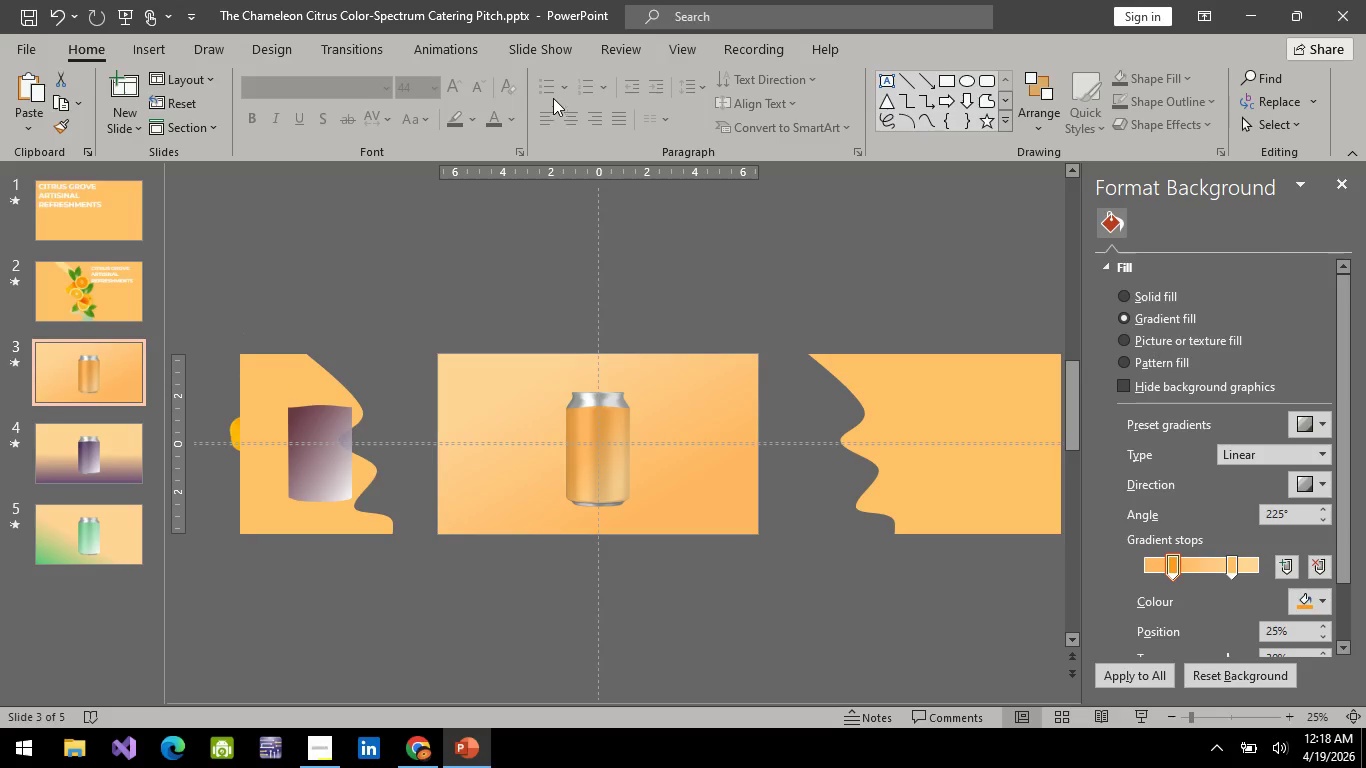 
double_click([90, 298])
 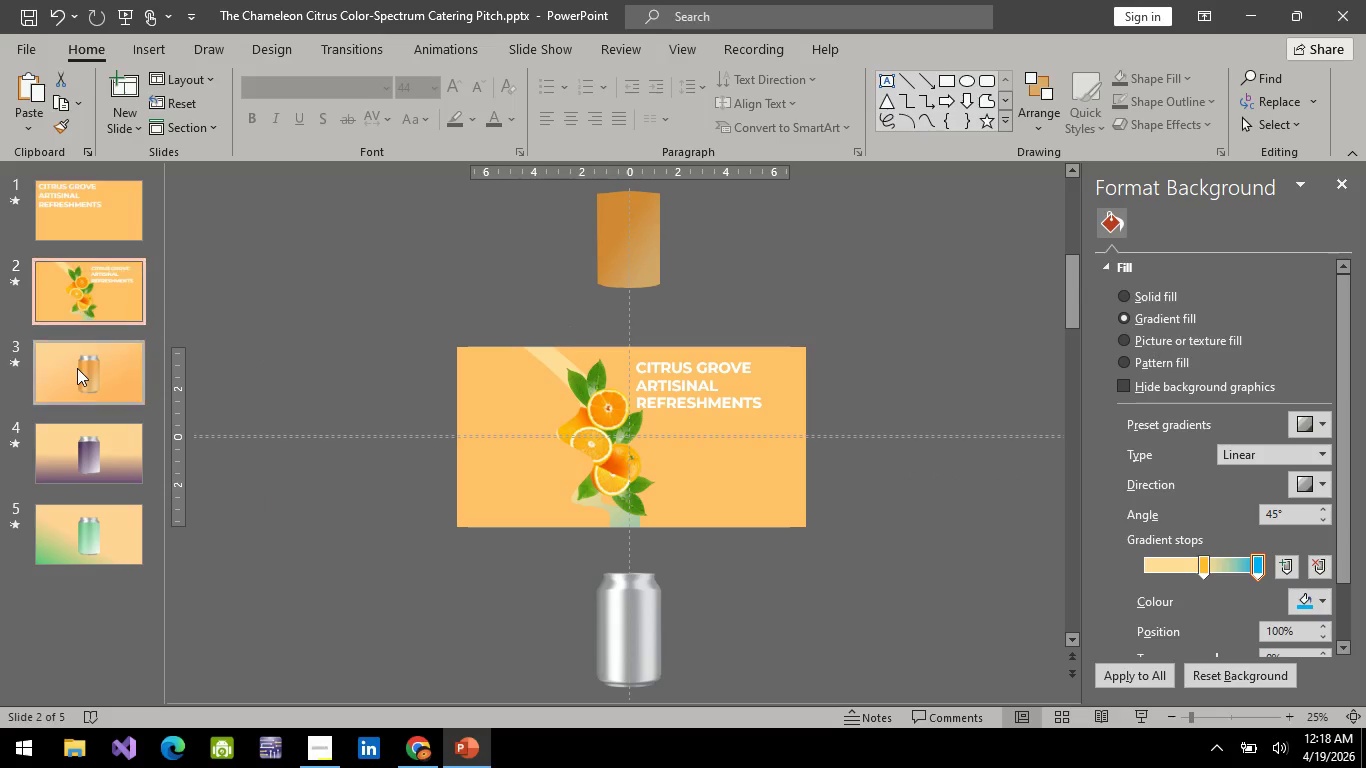 
triple_click([77, 368])
 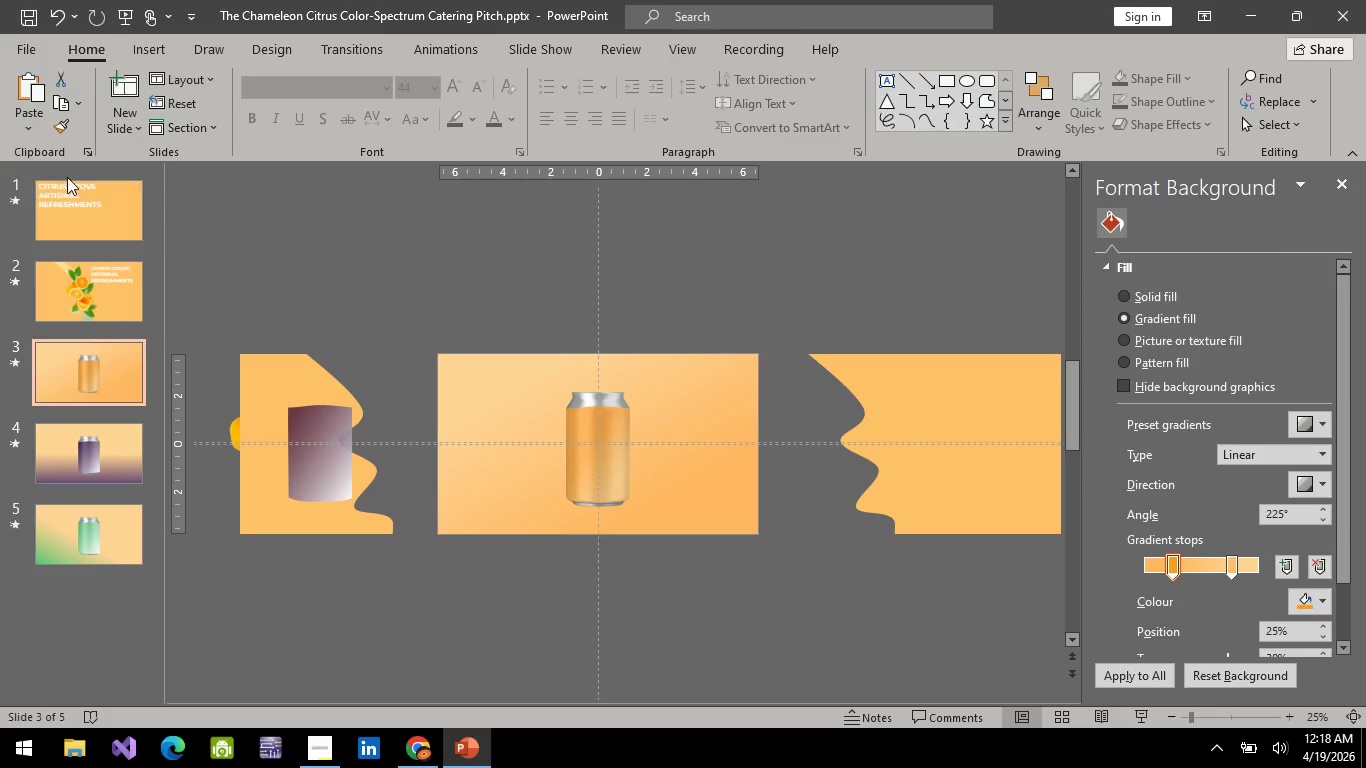 
left_click([67, 177])
 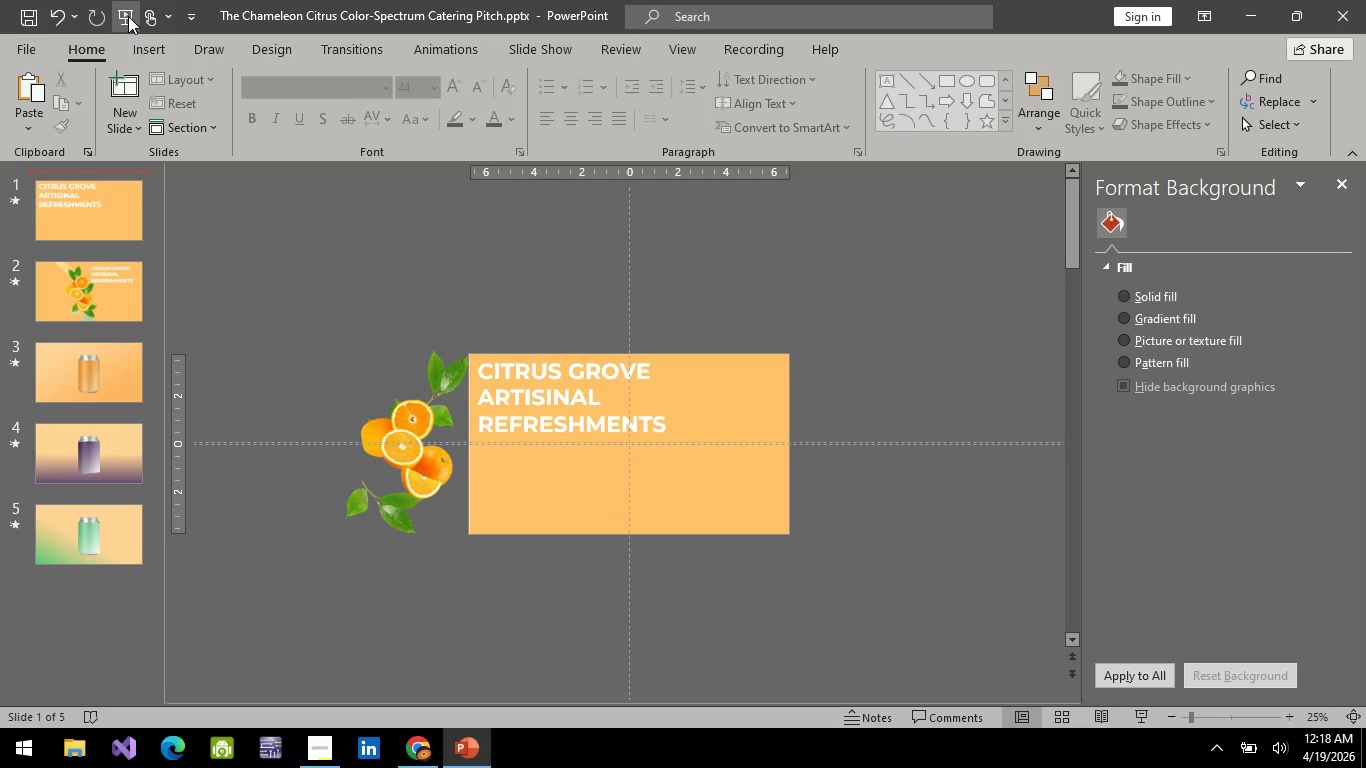 
left_click([128, 16])
 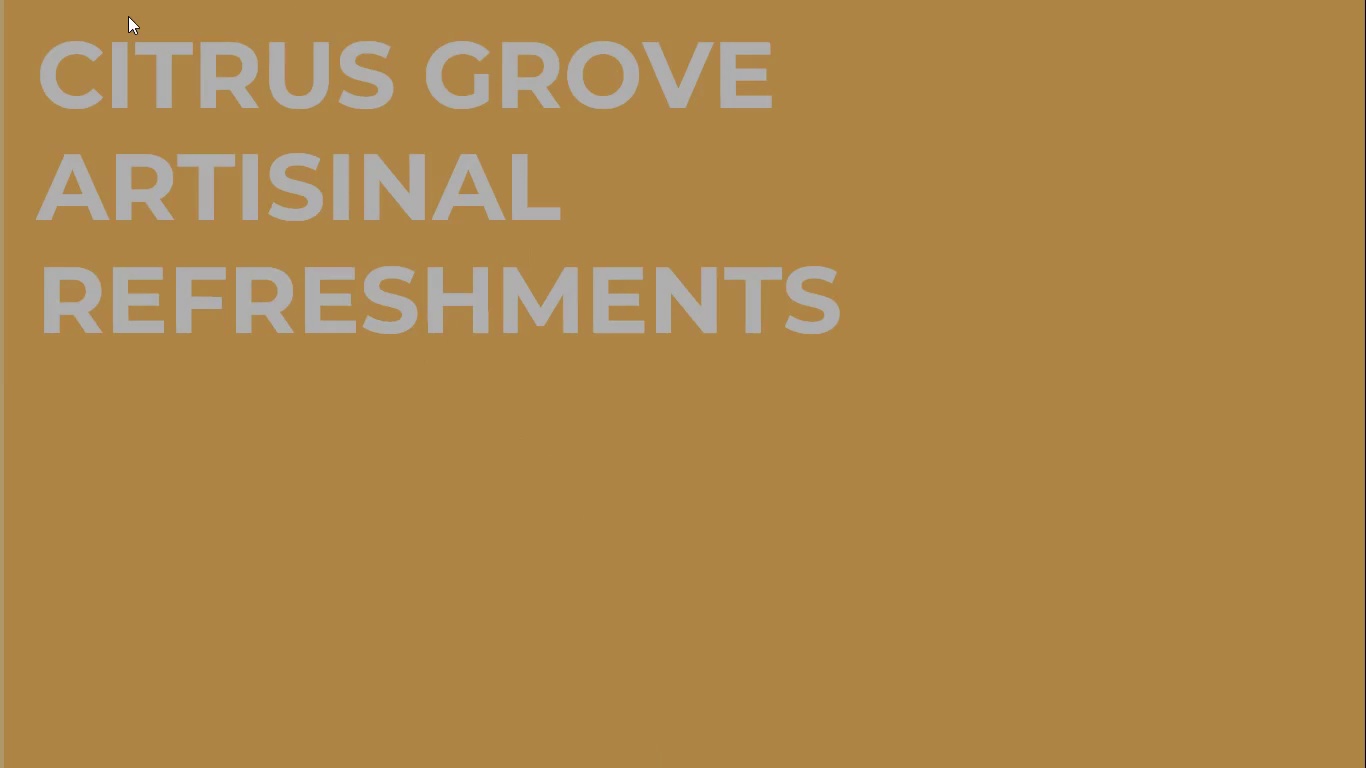 
key(Space)
 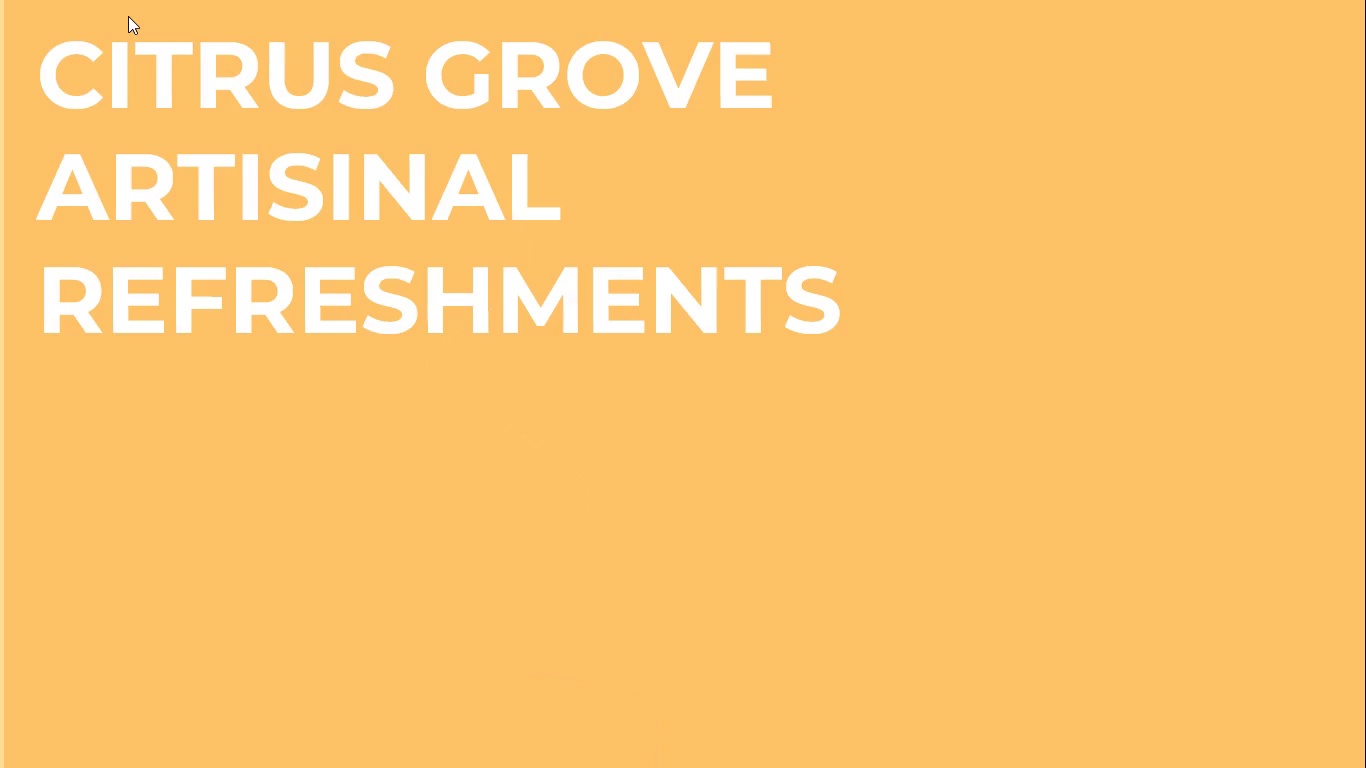 
key(Space)
 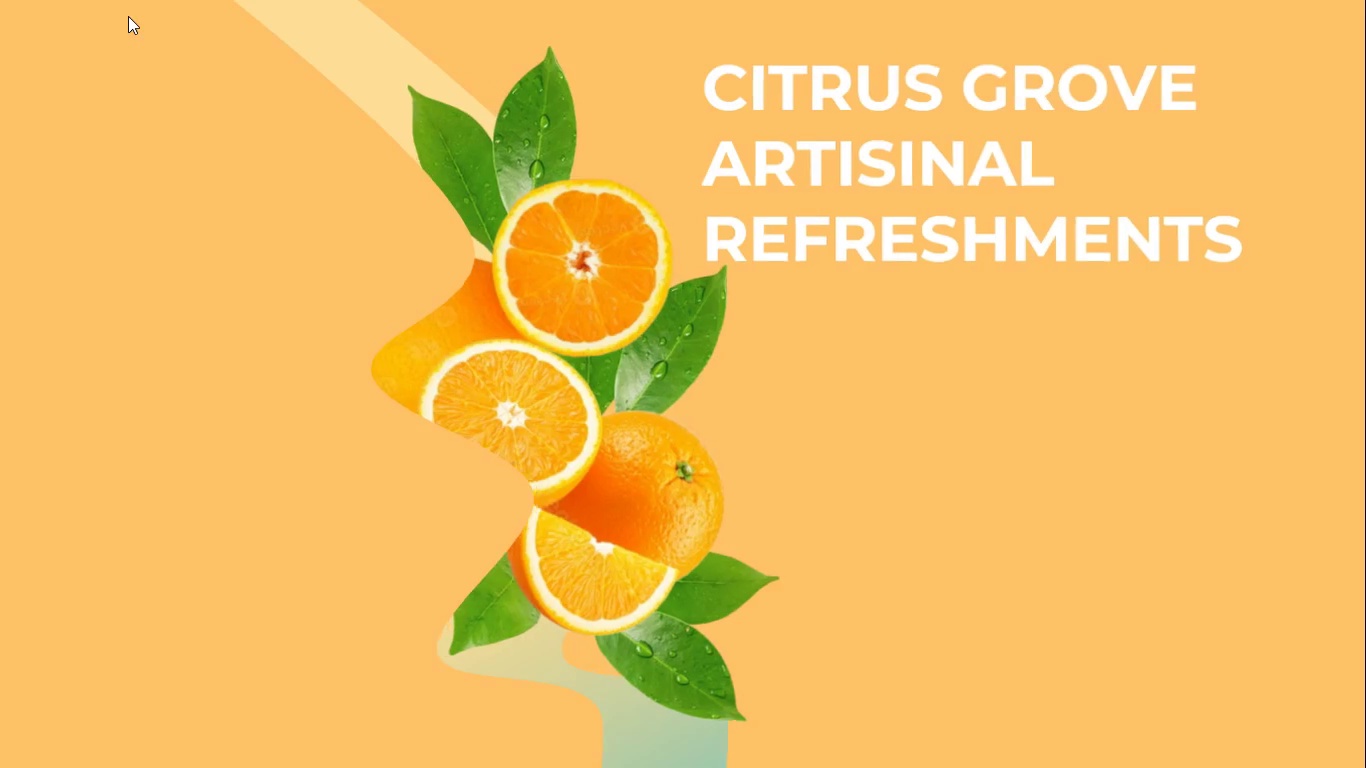 
key(Space)
 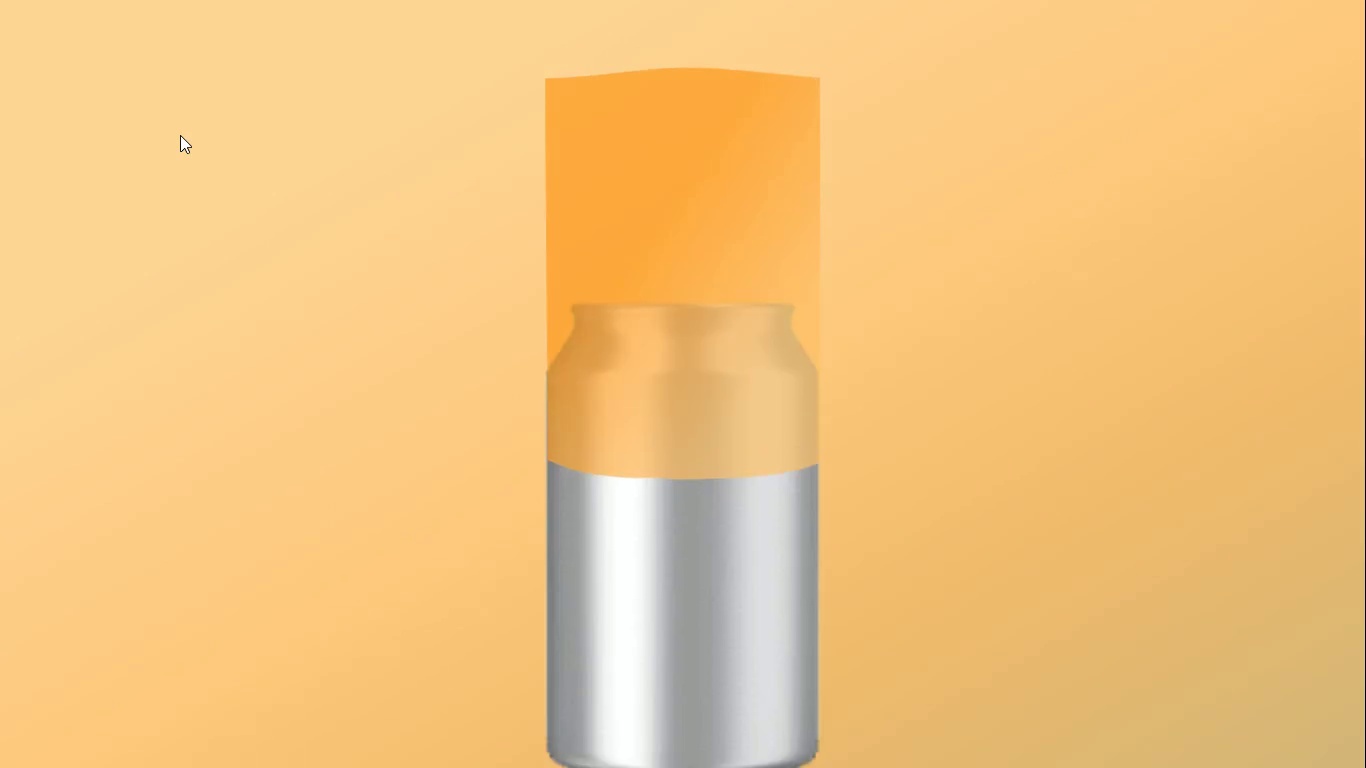 
key(Escape)
 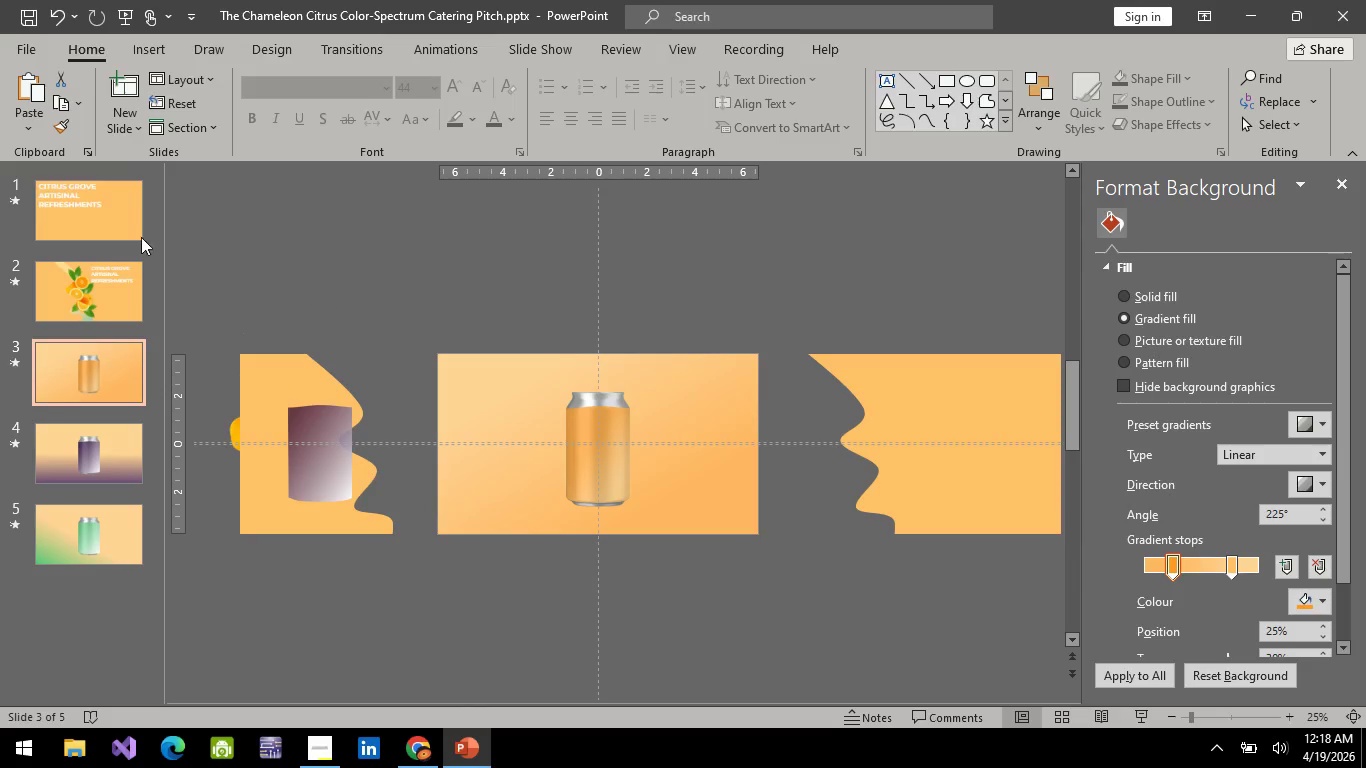 
left_click([80, 198])
 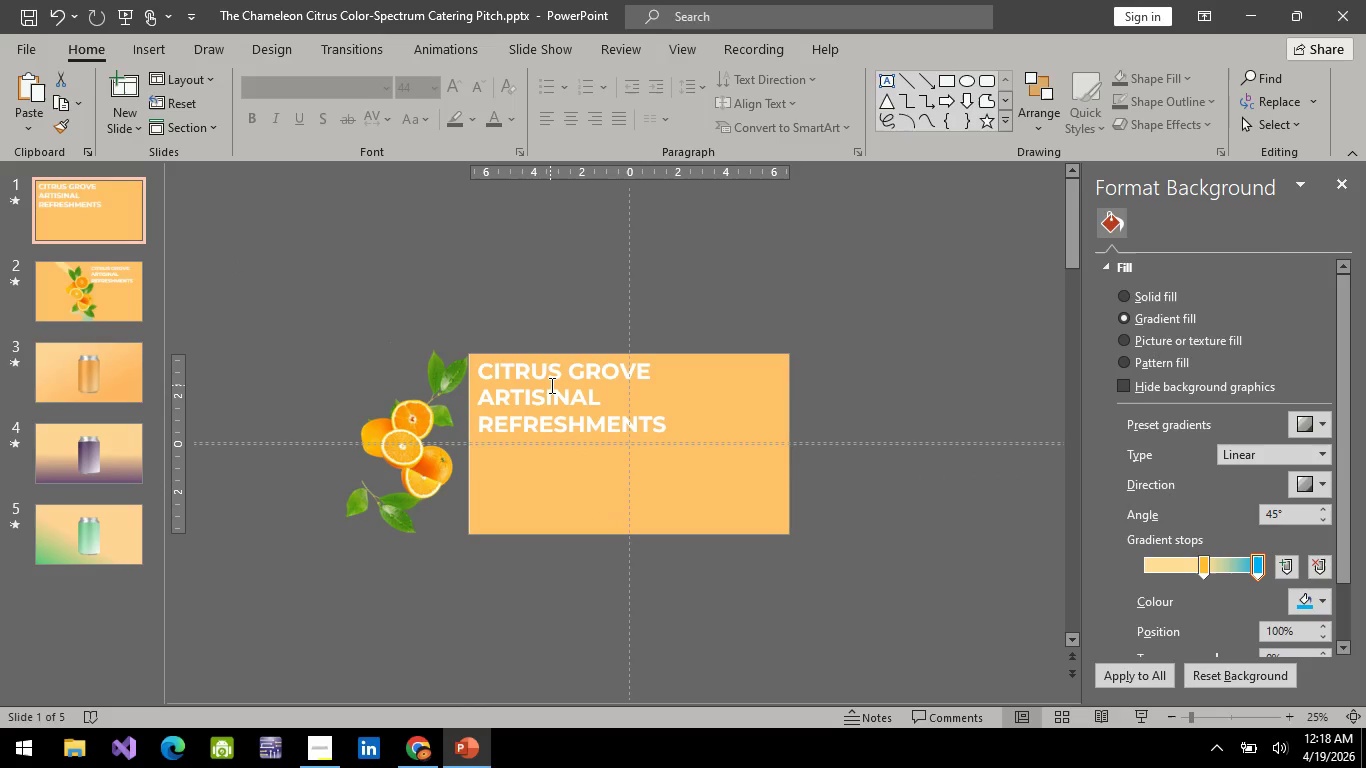 
left_click([550, 385])
 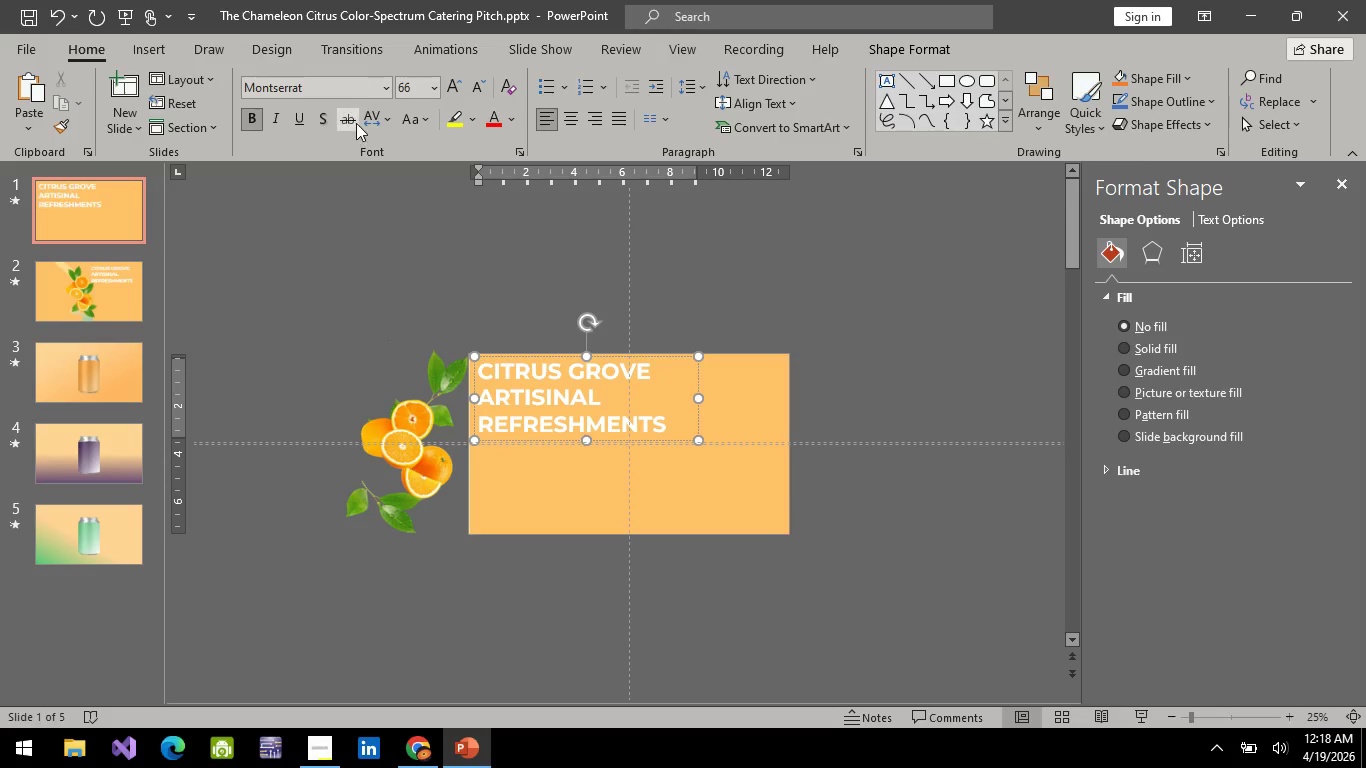 
left_click([365, 117])
 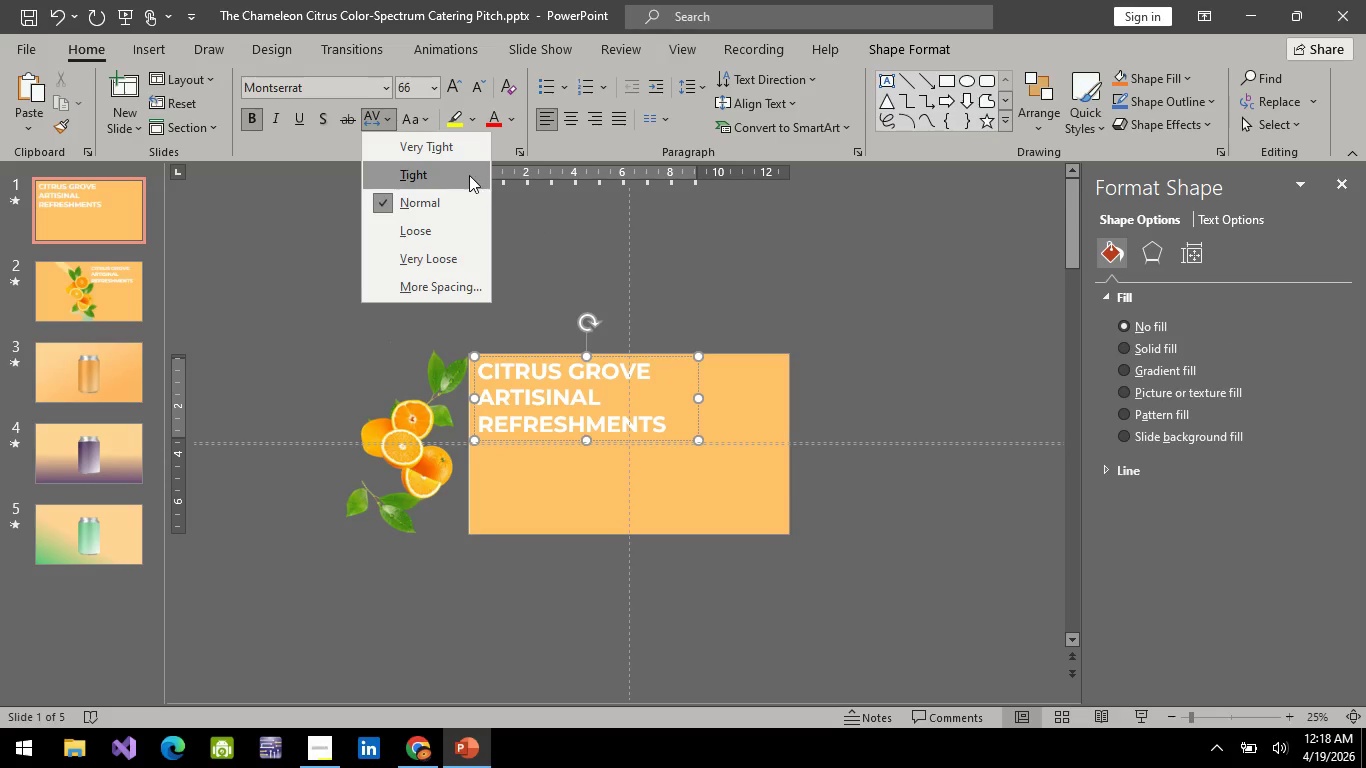 
left_click([612, 255])
 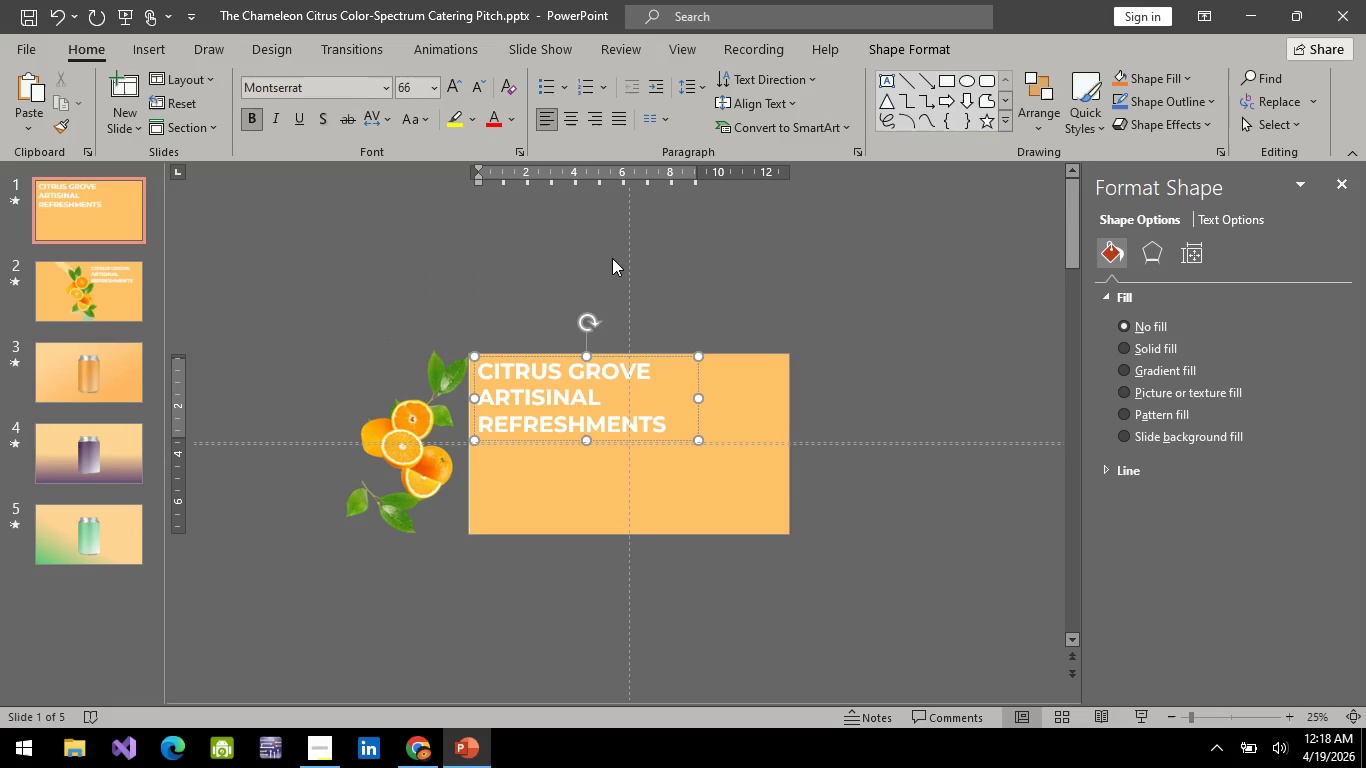 
wait(5.81)
 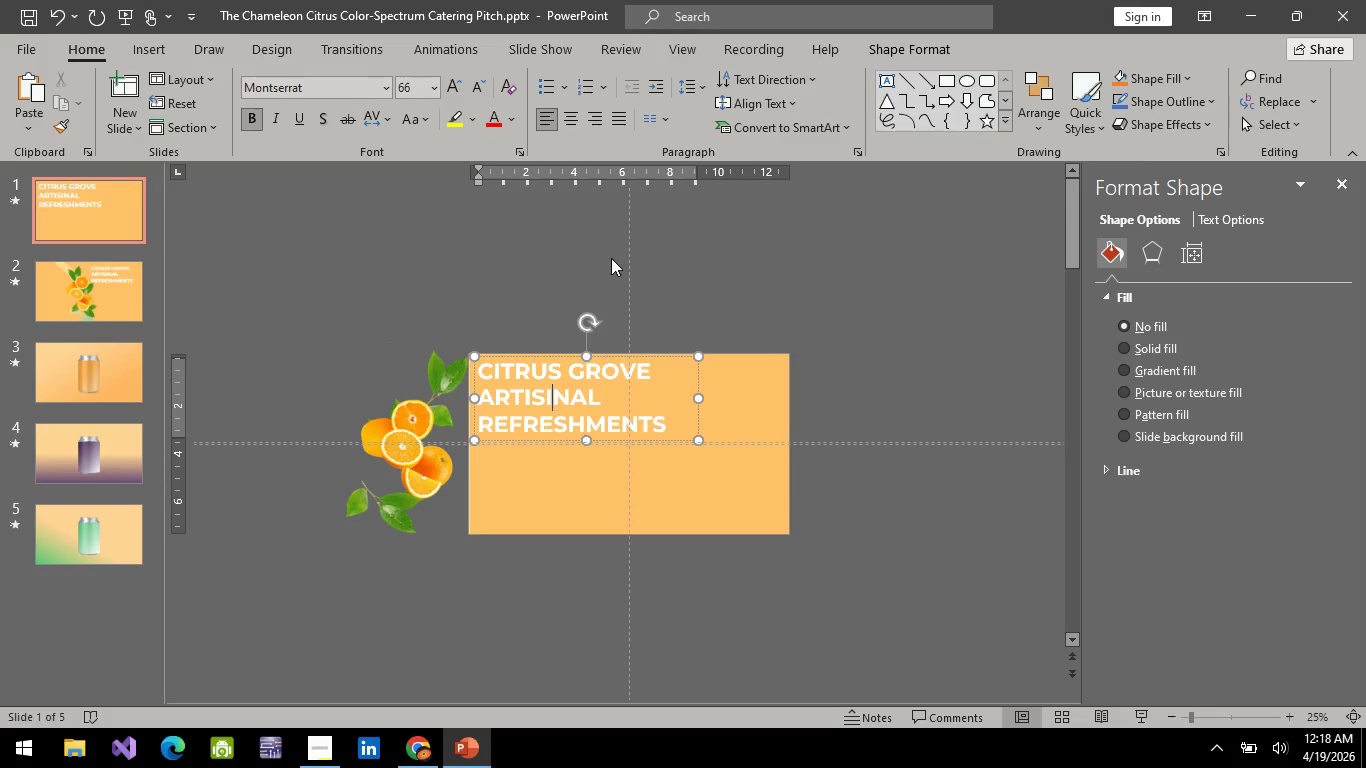 
left_click([912, 359])
 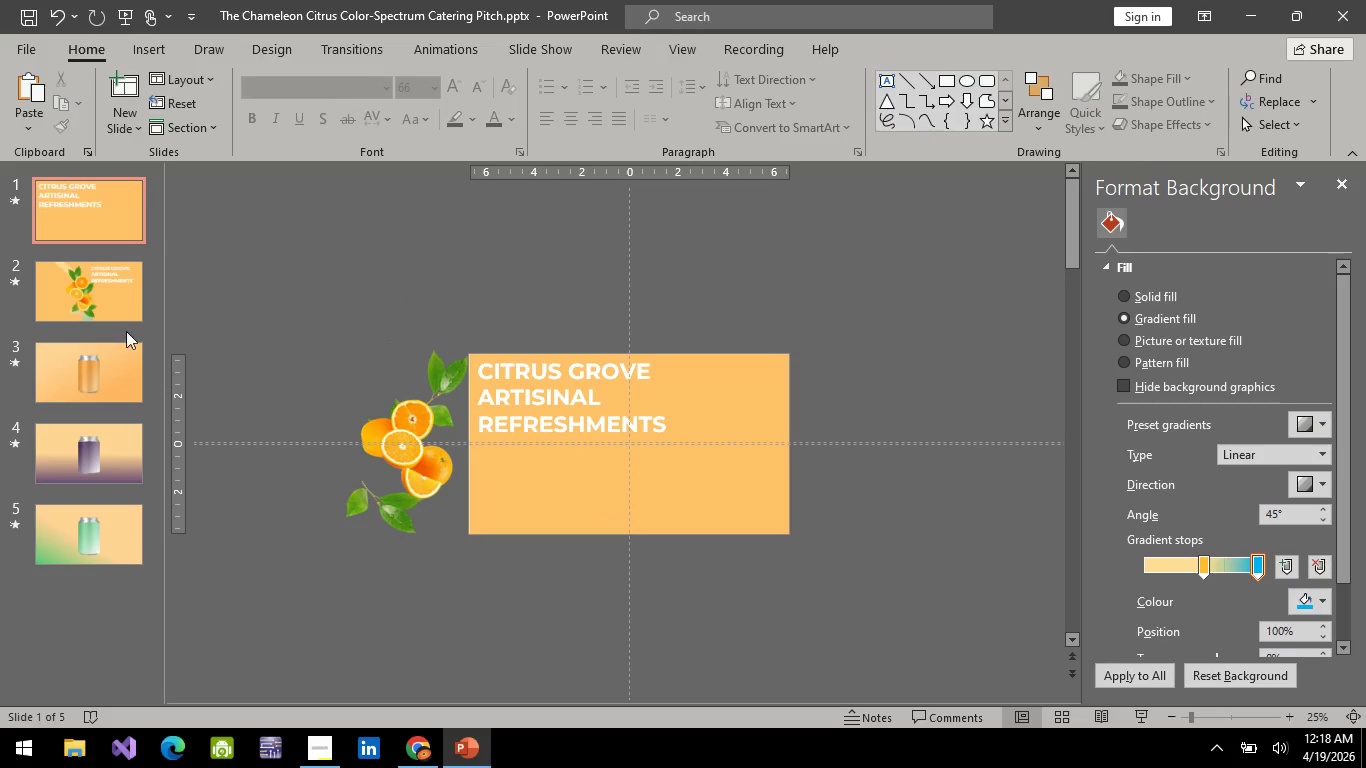 
left_click([87, 298])
 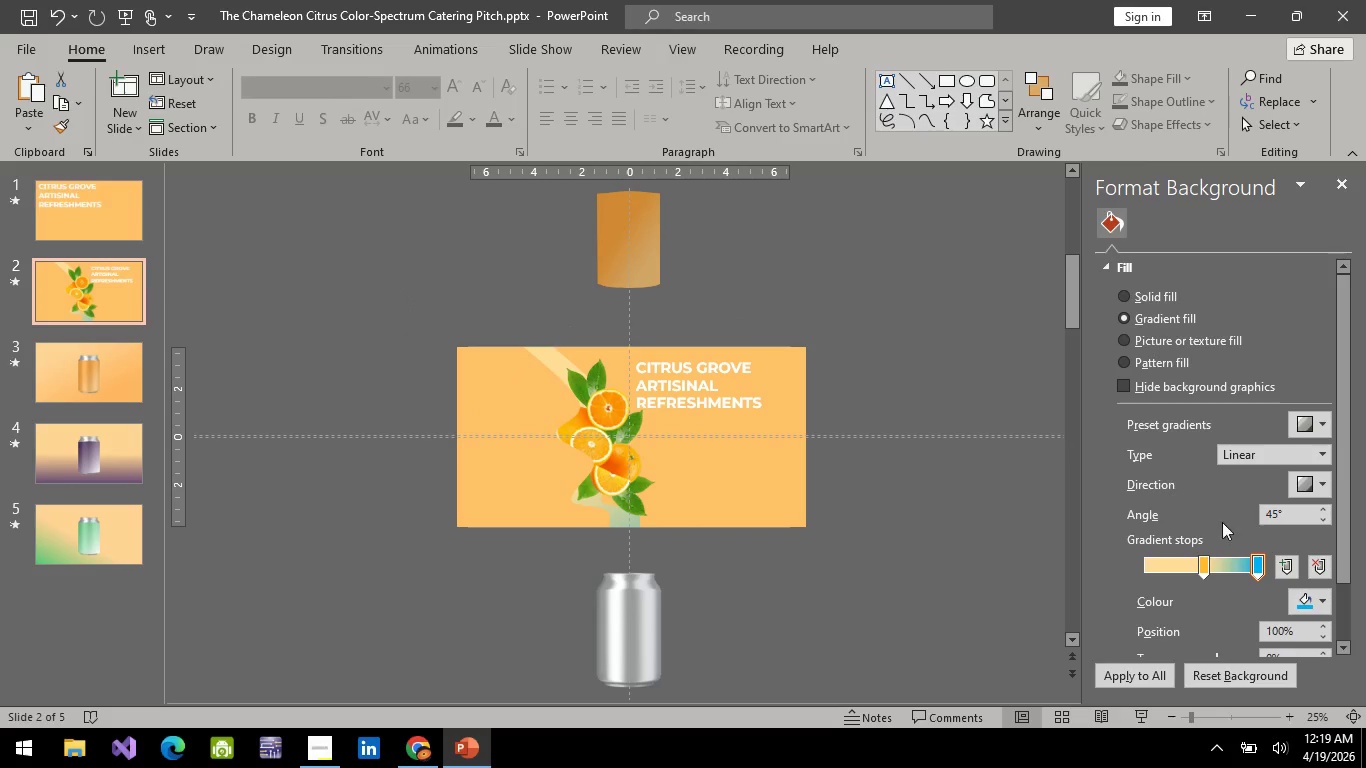 
wait(5.86)
 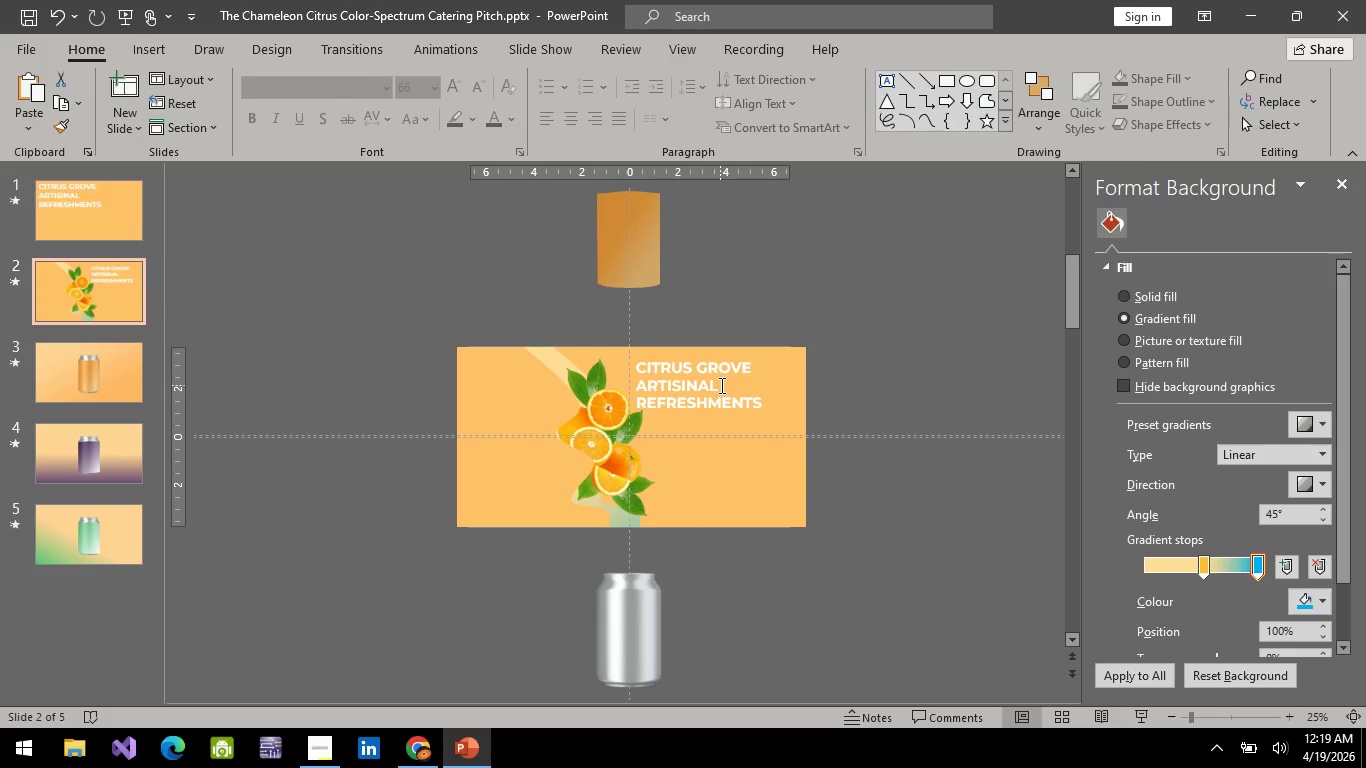 
left_click_drag(start_coordinate=[1206, 571], to_coordinate=[1191, 578])
 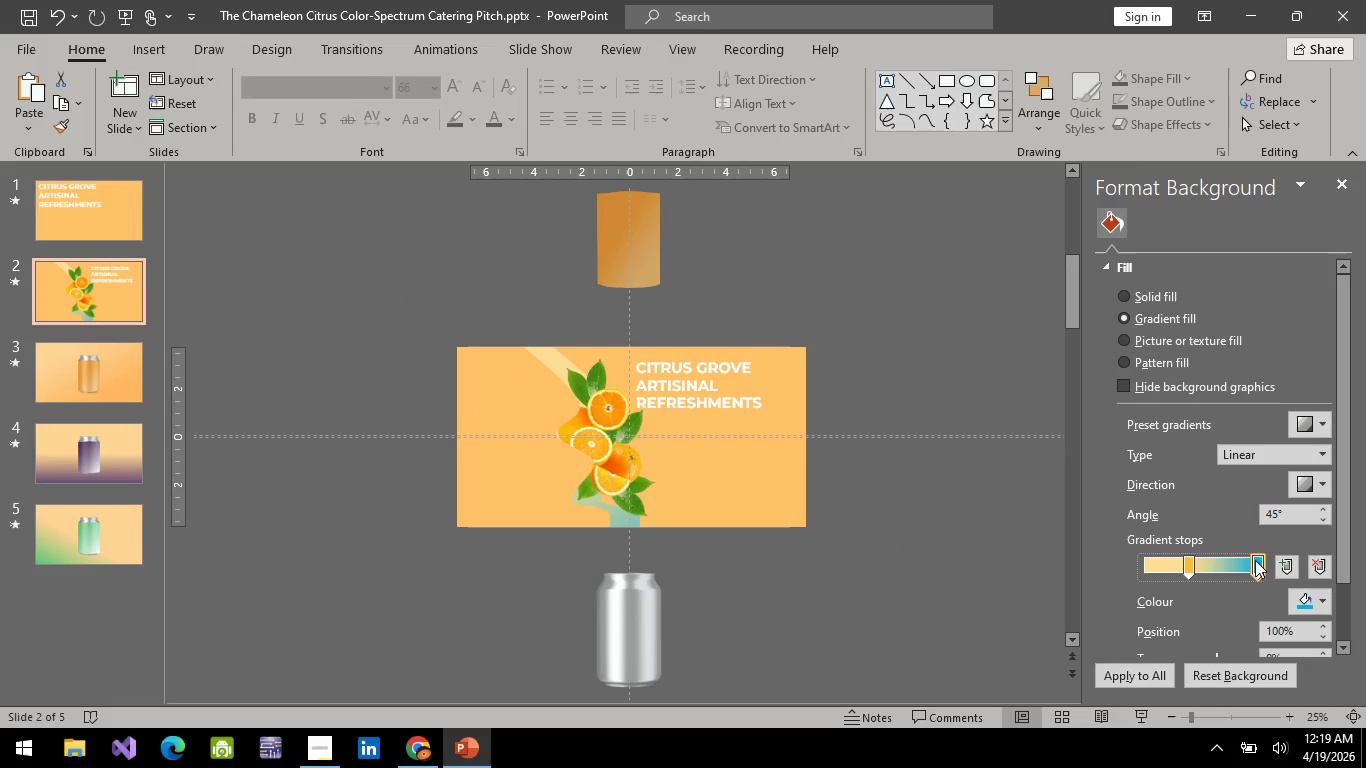 
left_click_drag(start_coordinate=[1255, 559], to_coordinate=[1242, 579])
 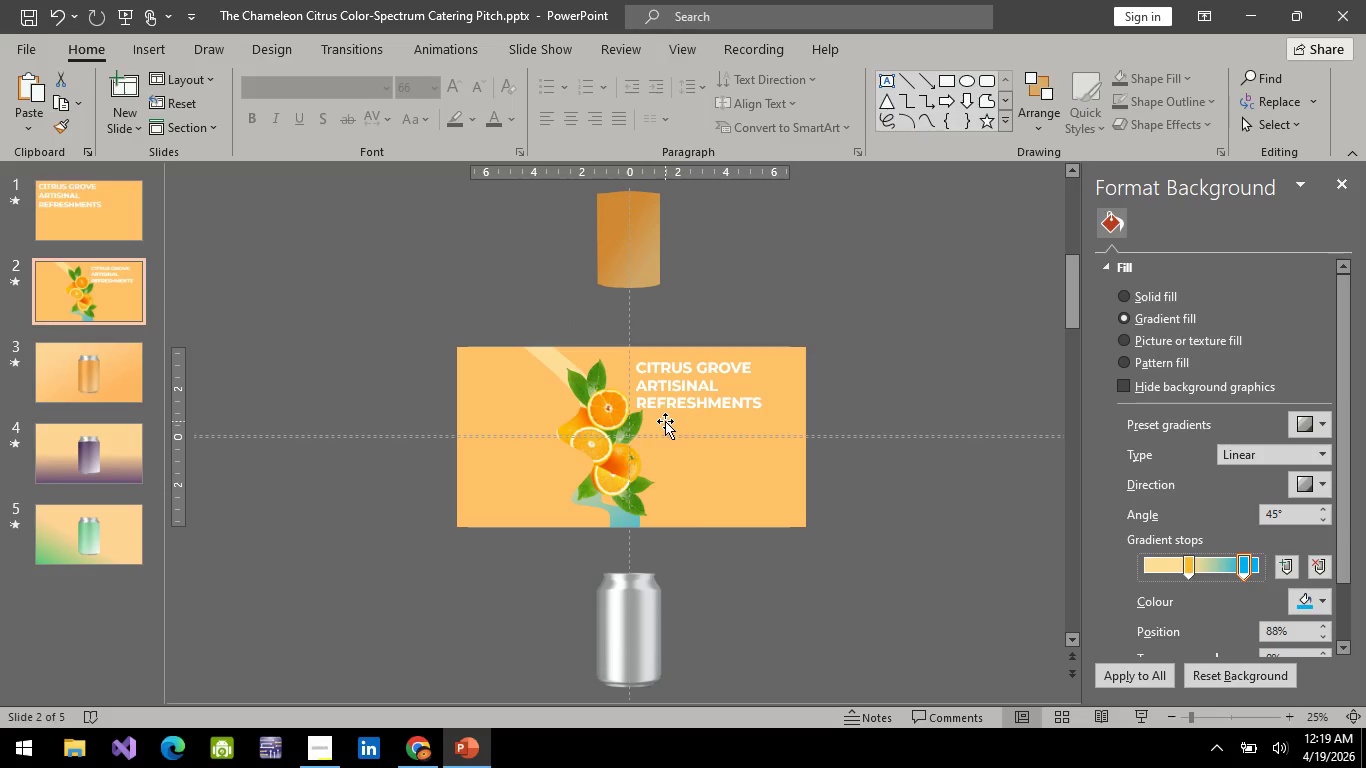 
left_click([583, 447])
 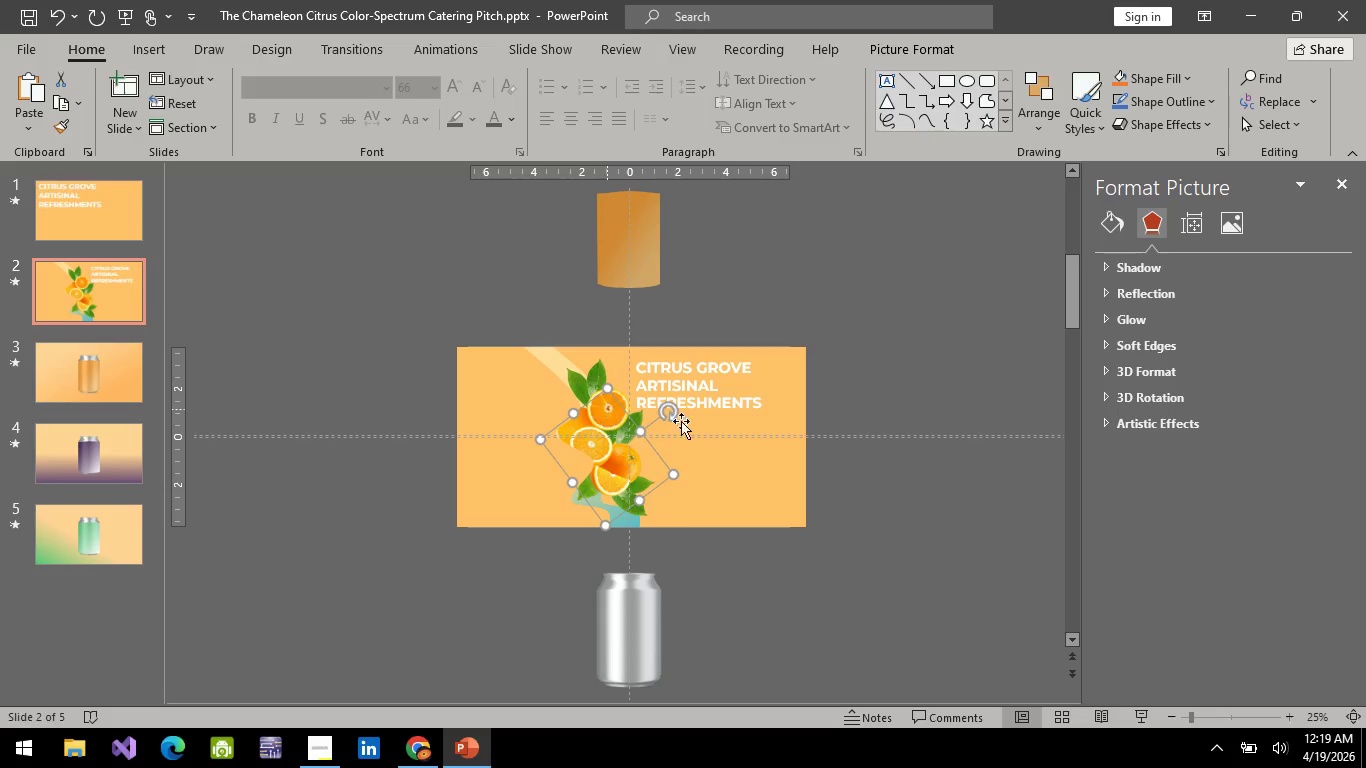 
left_click_drag(start_coordinate=[938, 460], to_coordinate=[451, 333])
 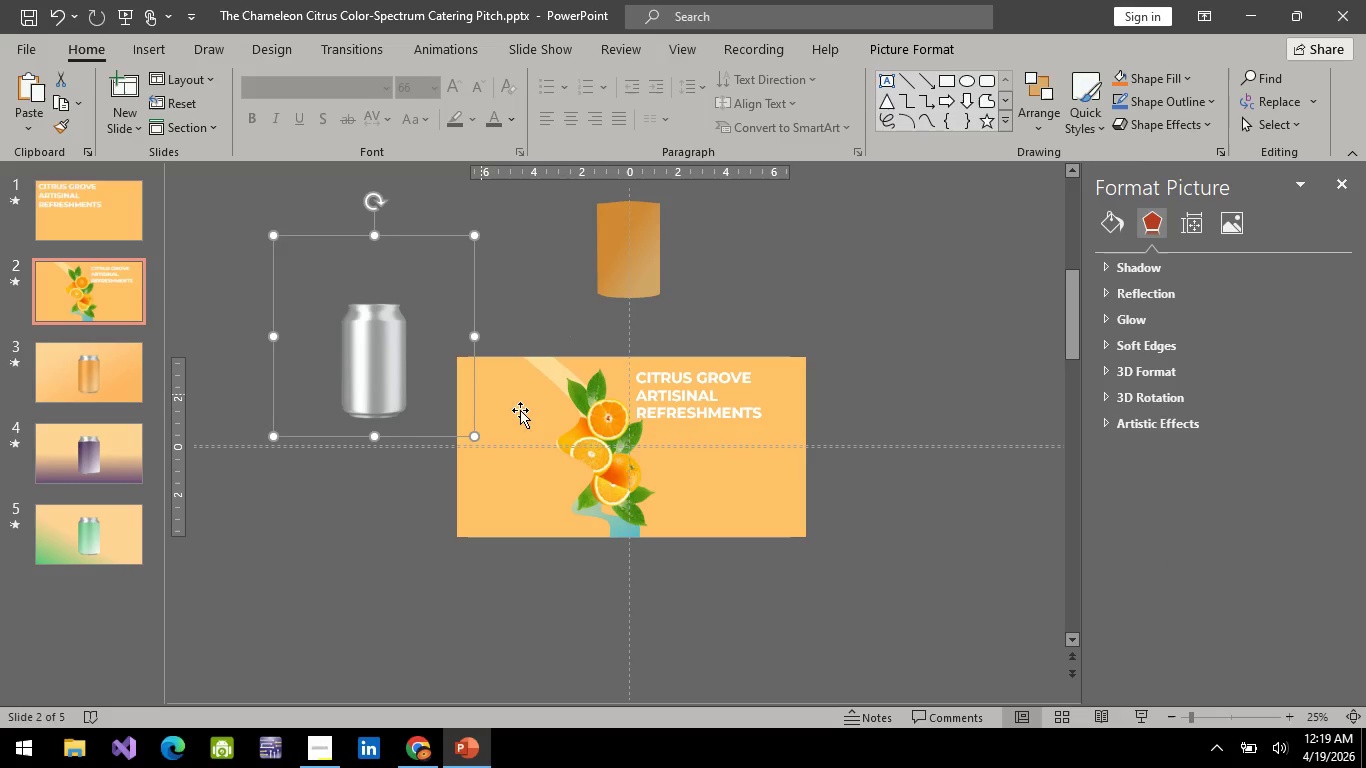 
key(Control+Z)
 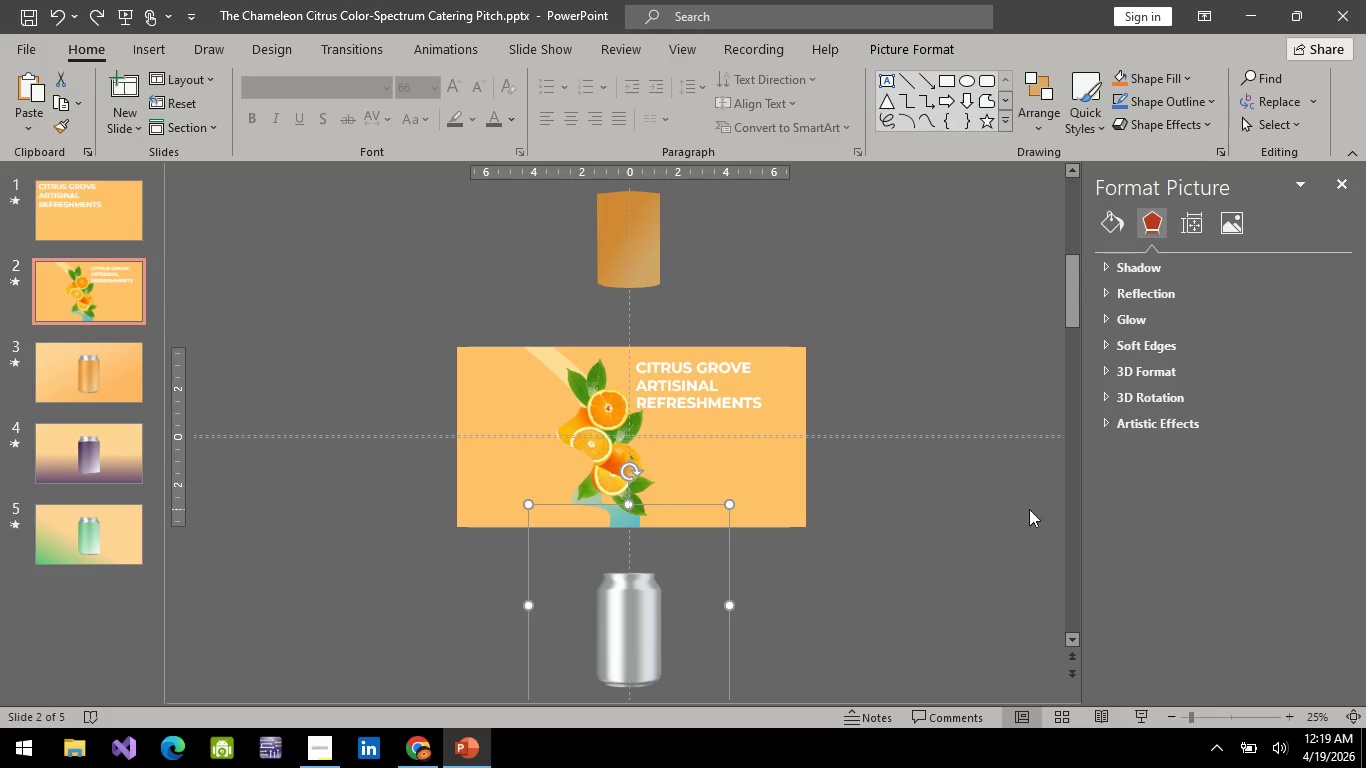 
left_click([1005, 506])
 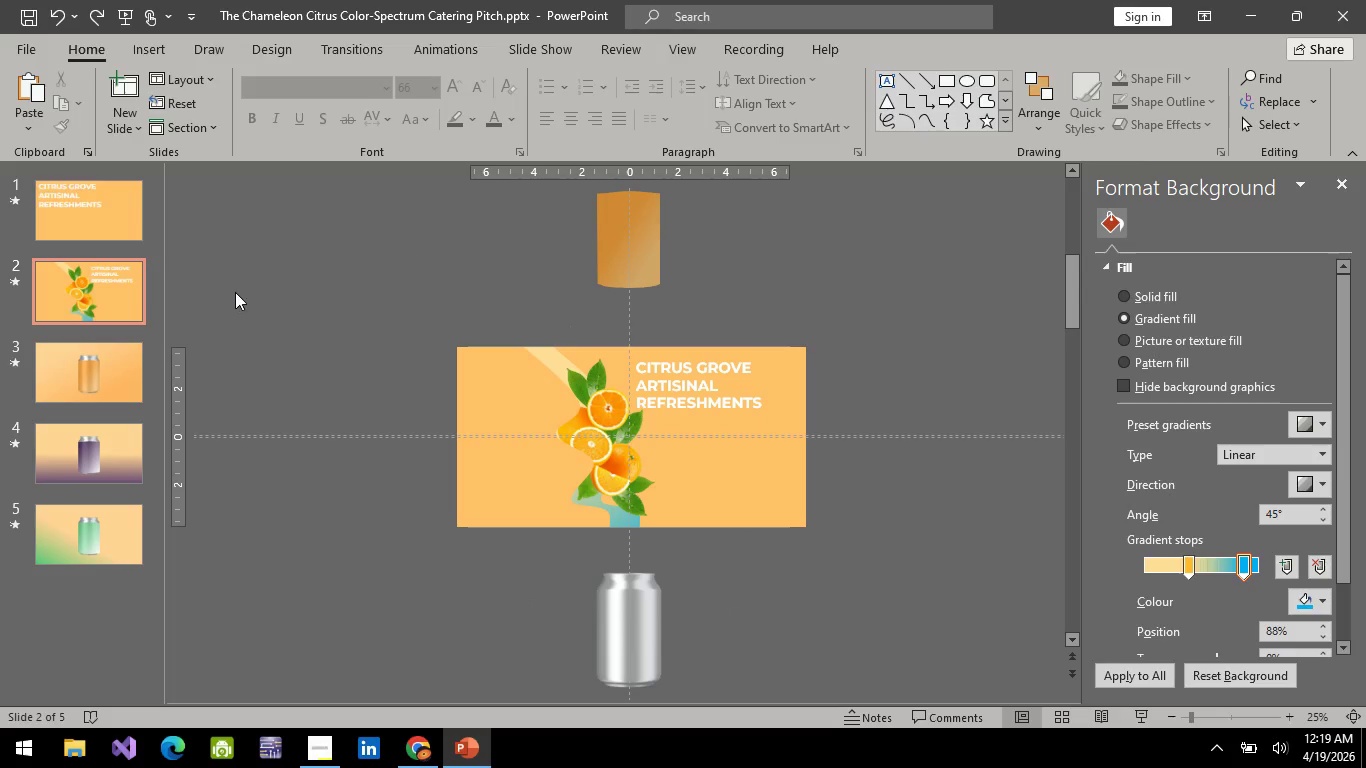 
left_click([109, 209])
 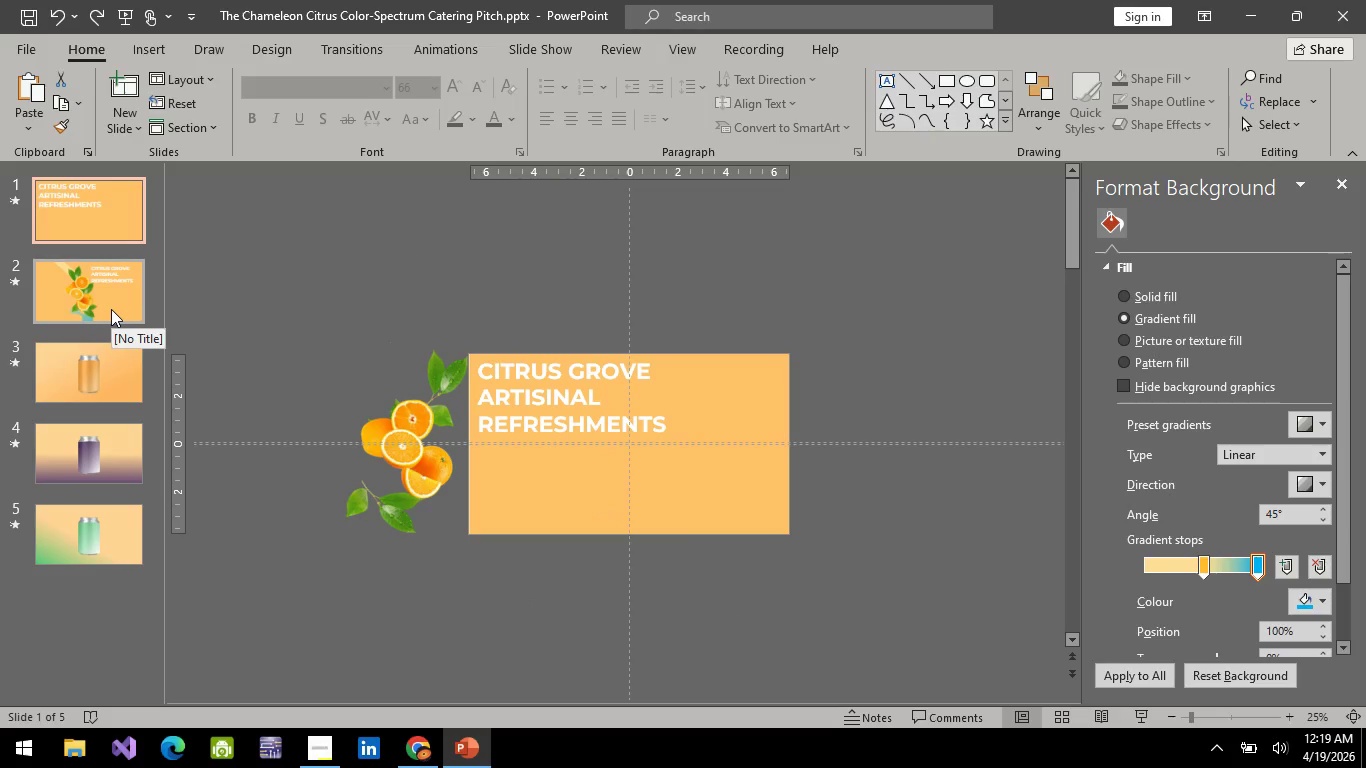 
left_click([111, 309])
 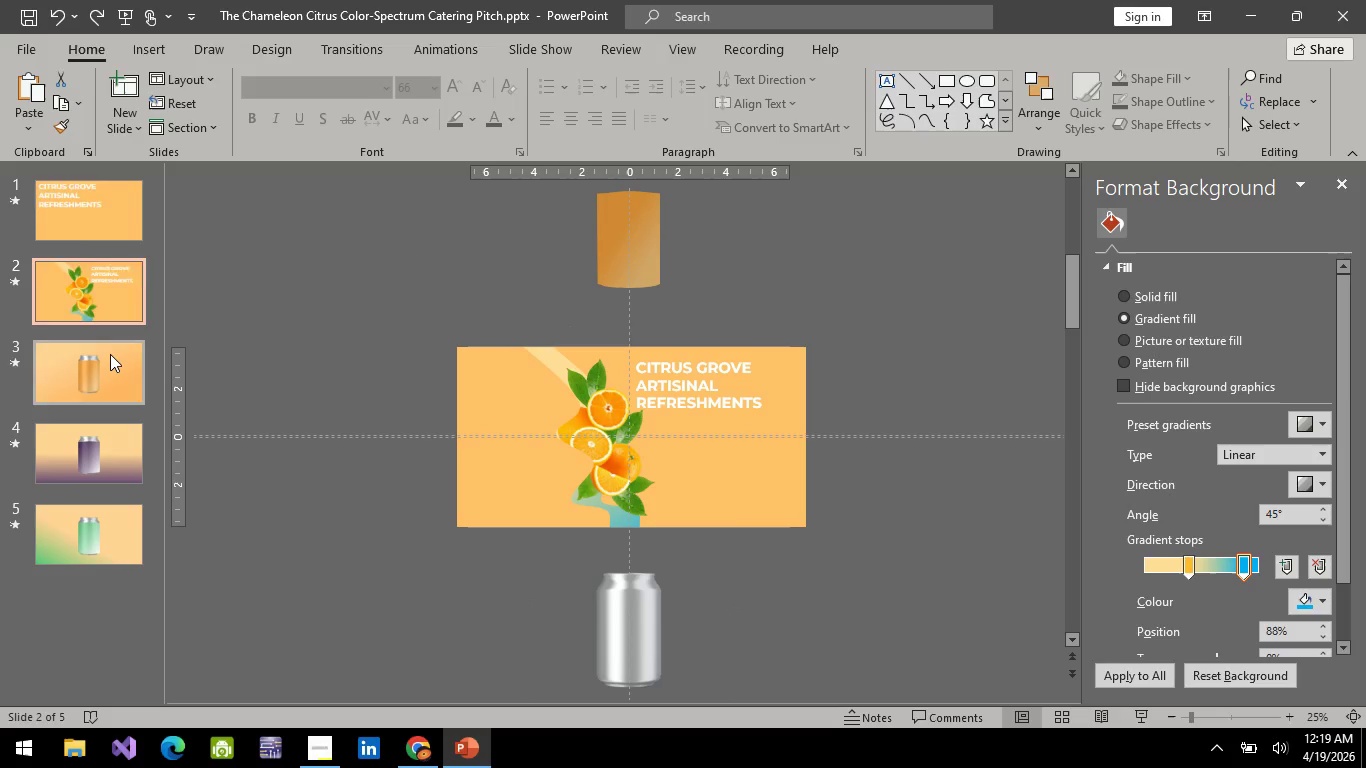 
left_click([110, 354])
 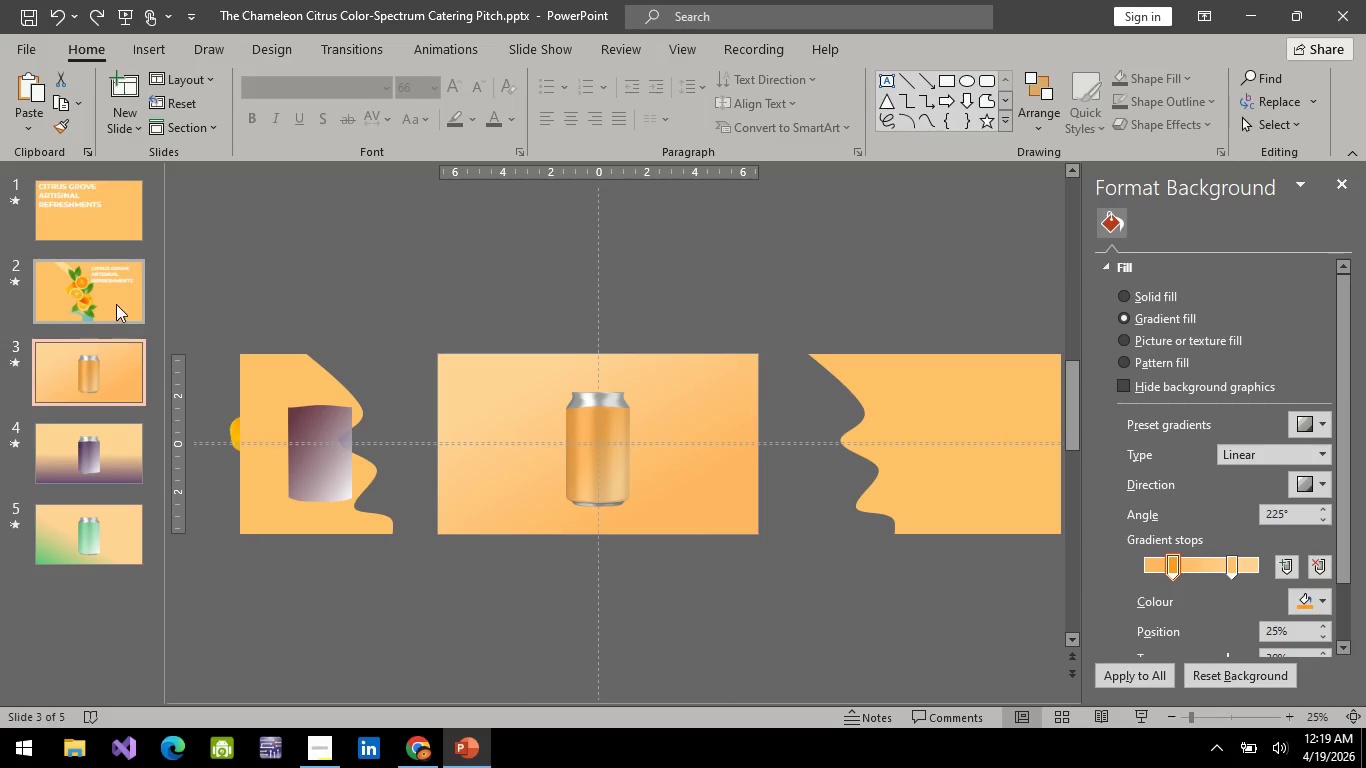 
left_click([117, 298])
 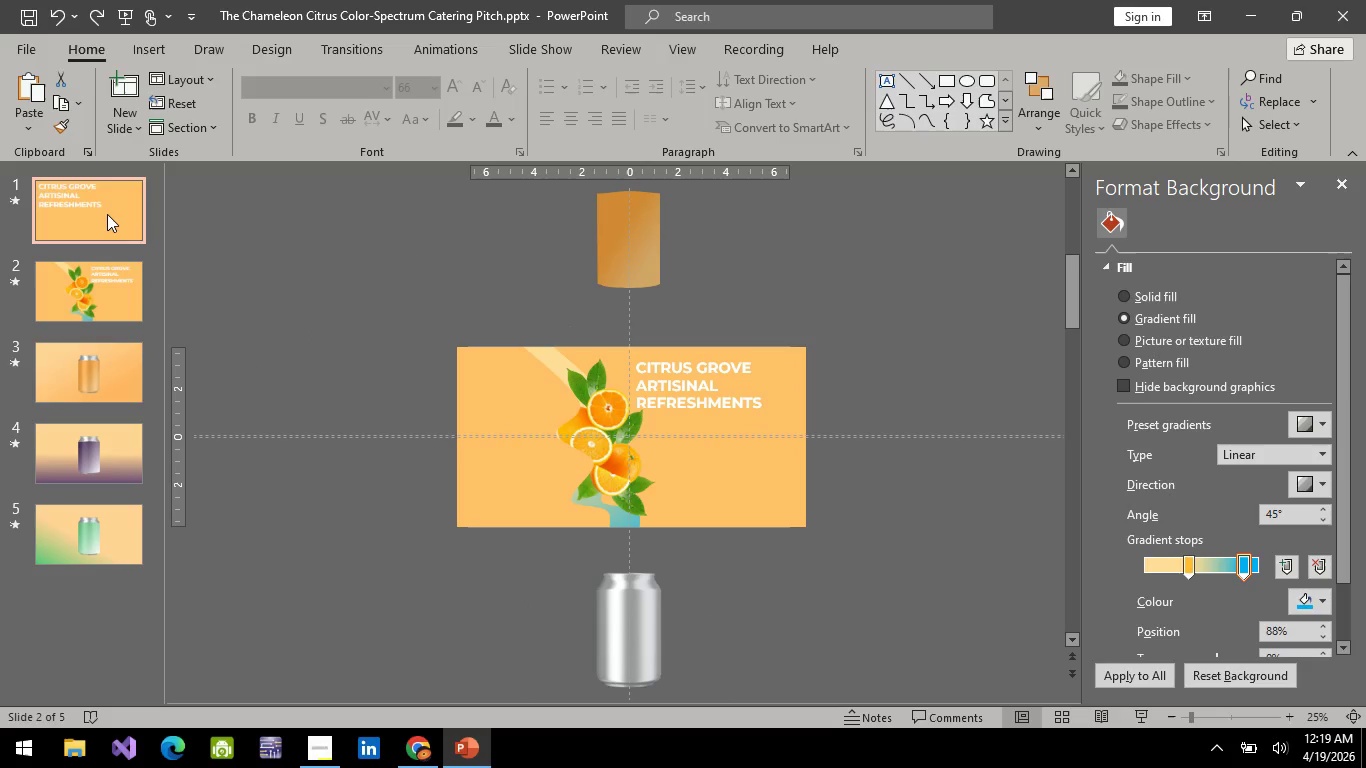 
left_click([107, 214])
 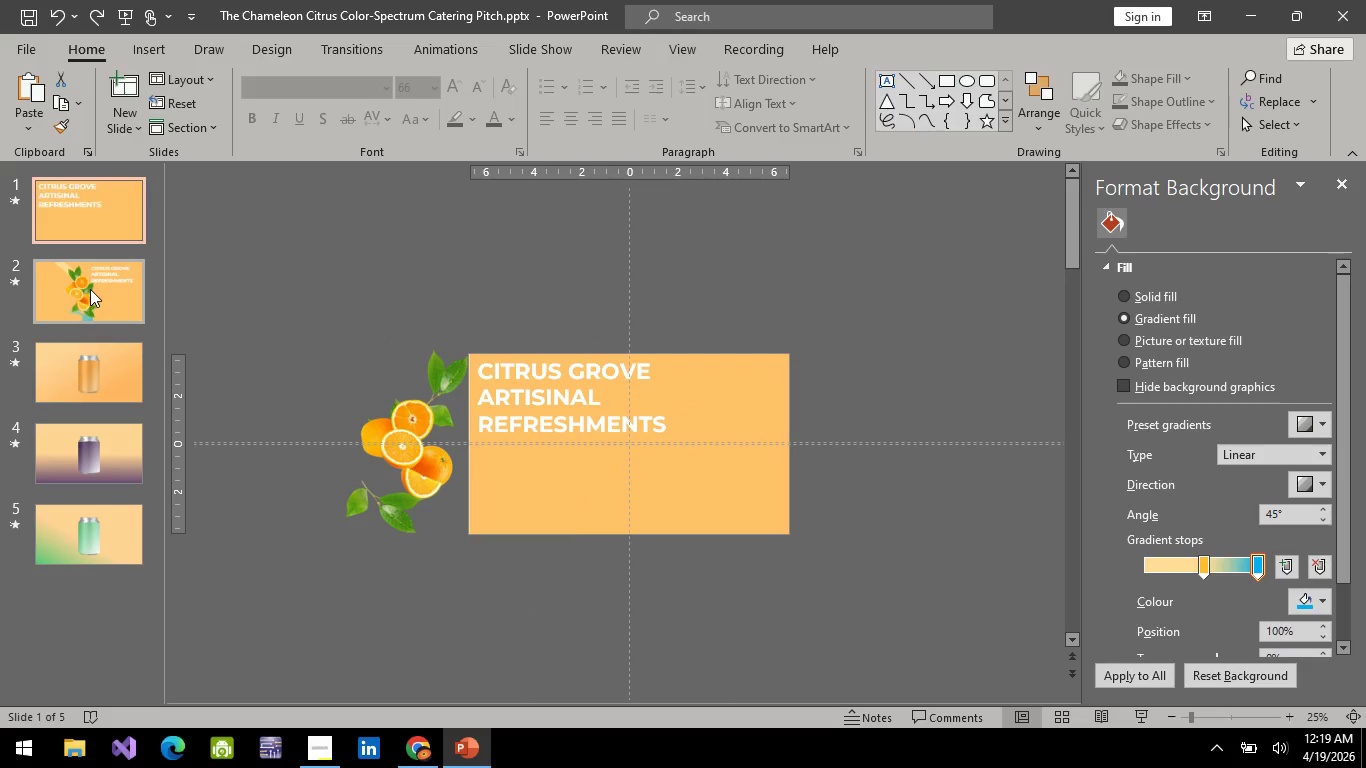 
left_click([90, 289])
 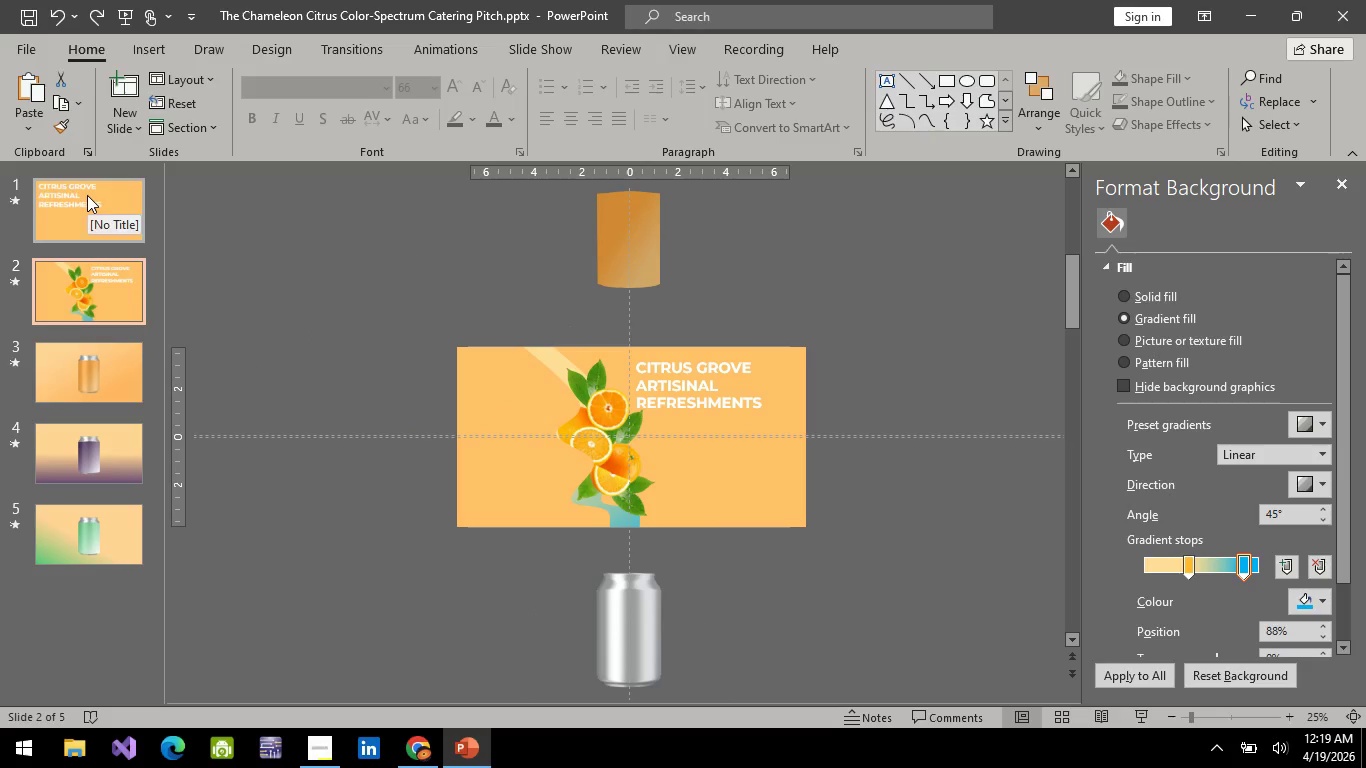 
left_click([87, 195])
 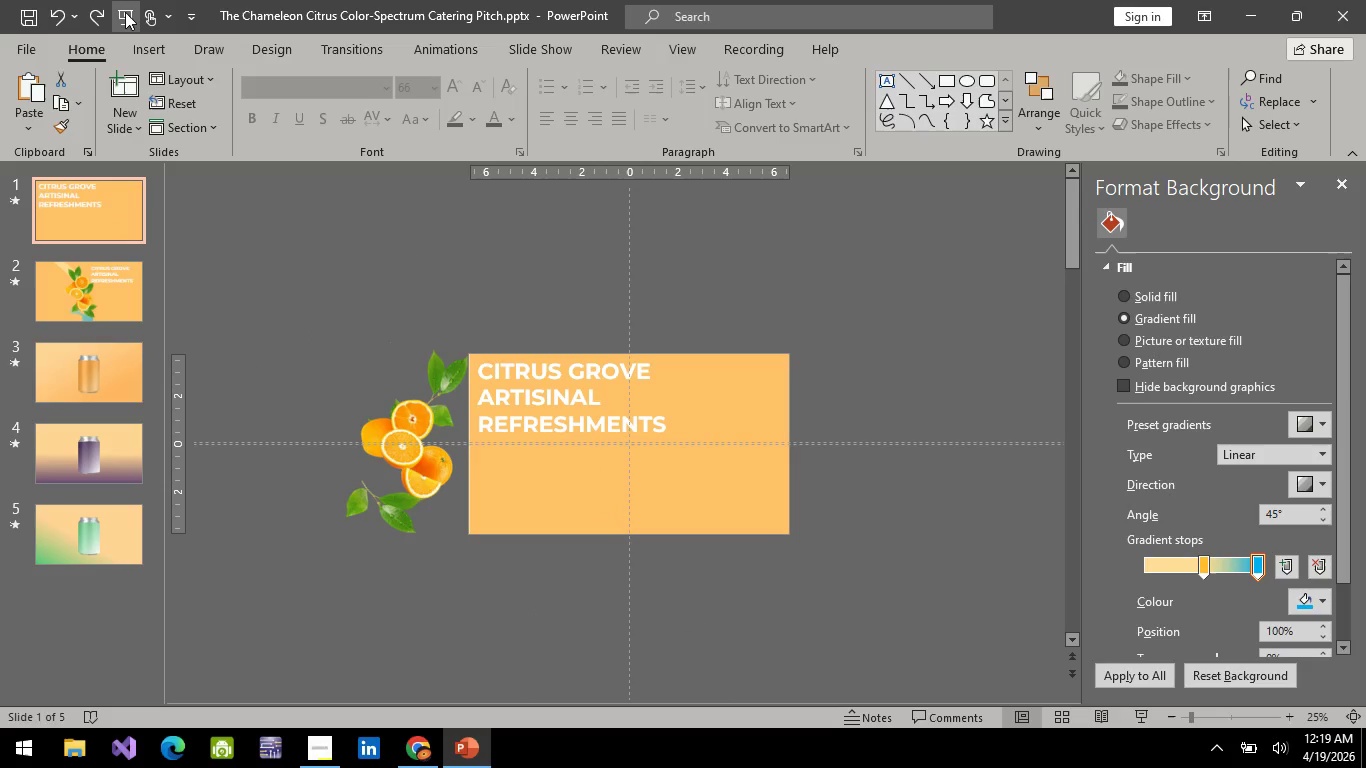 
left_click([127, 12])
 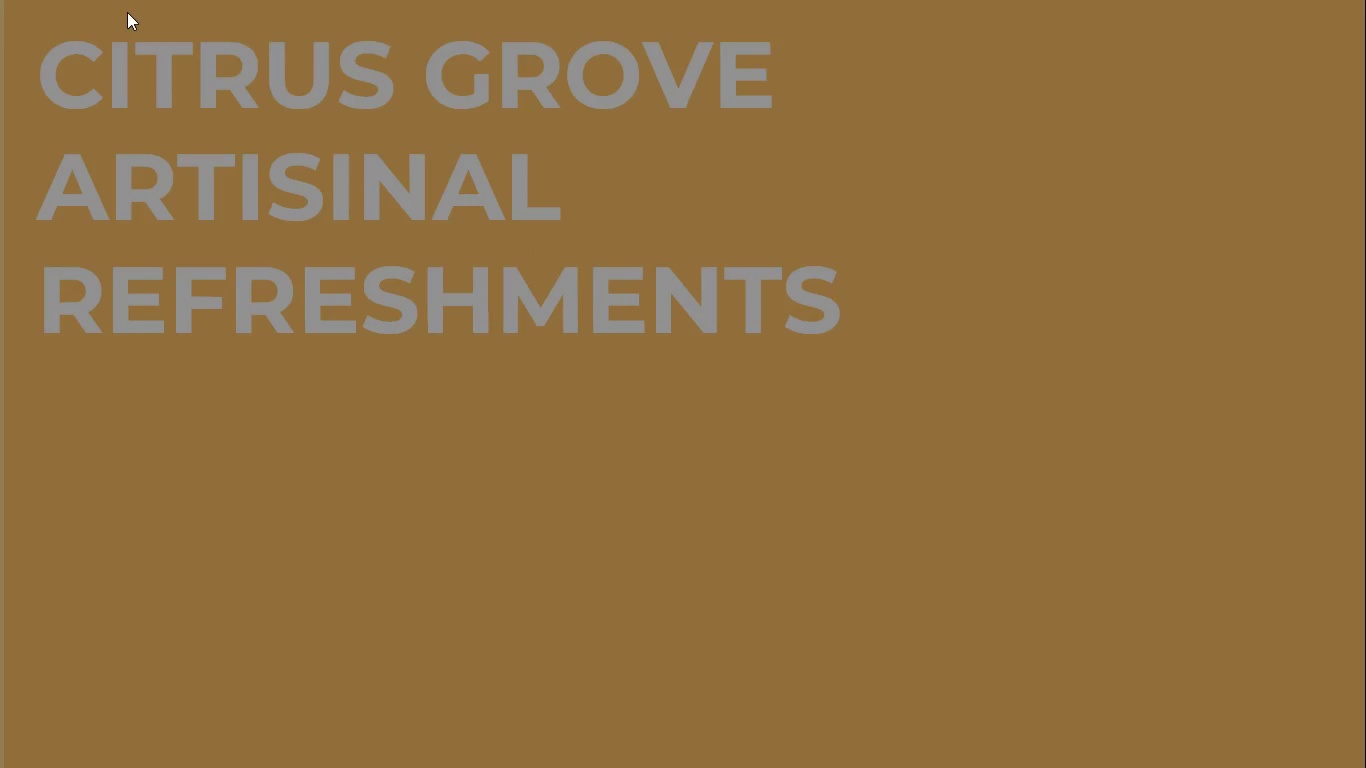 
key(Space)
 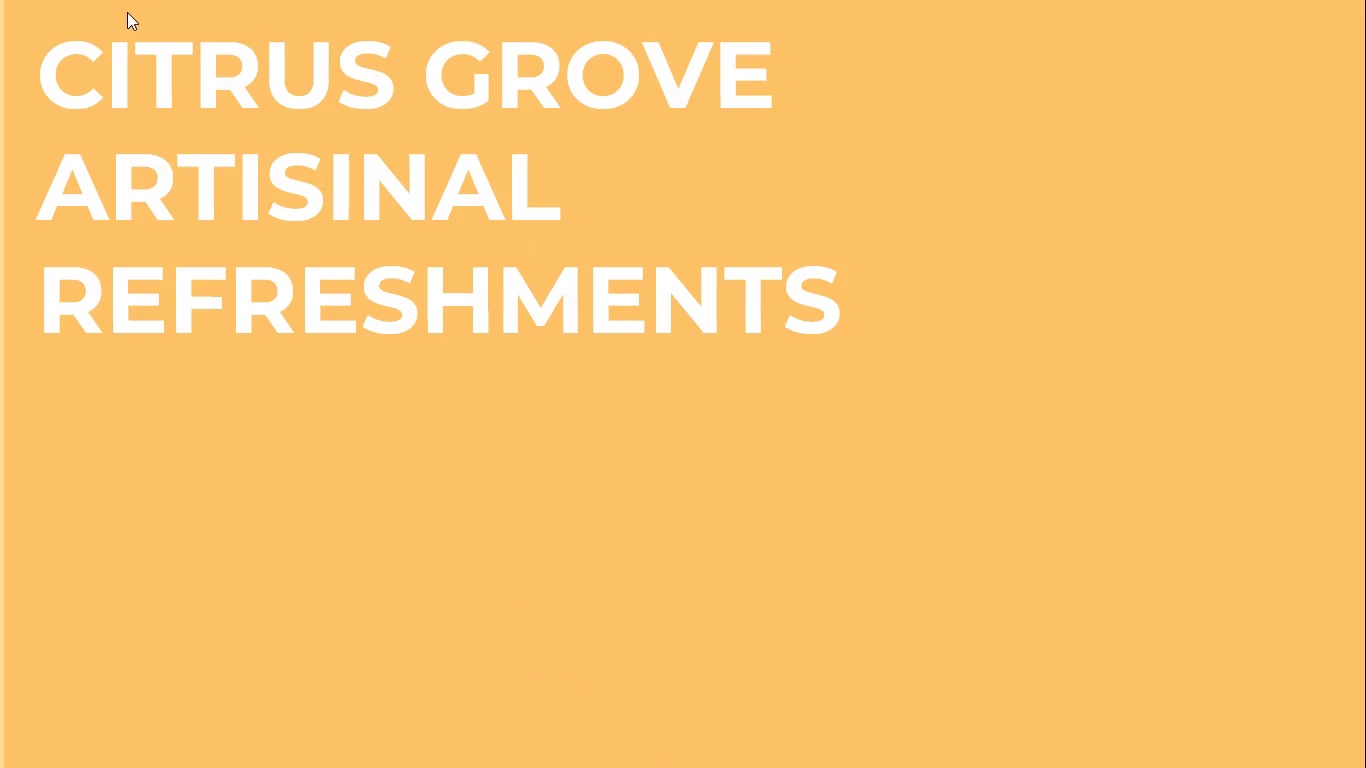 
key(Space)
 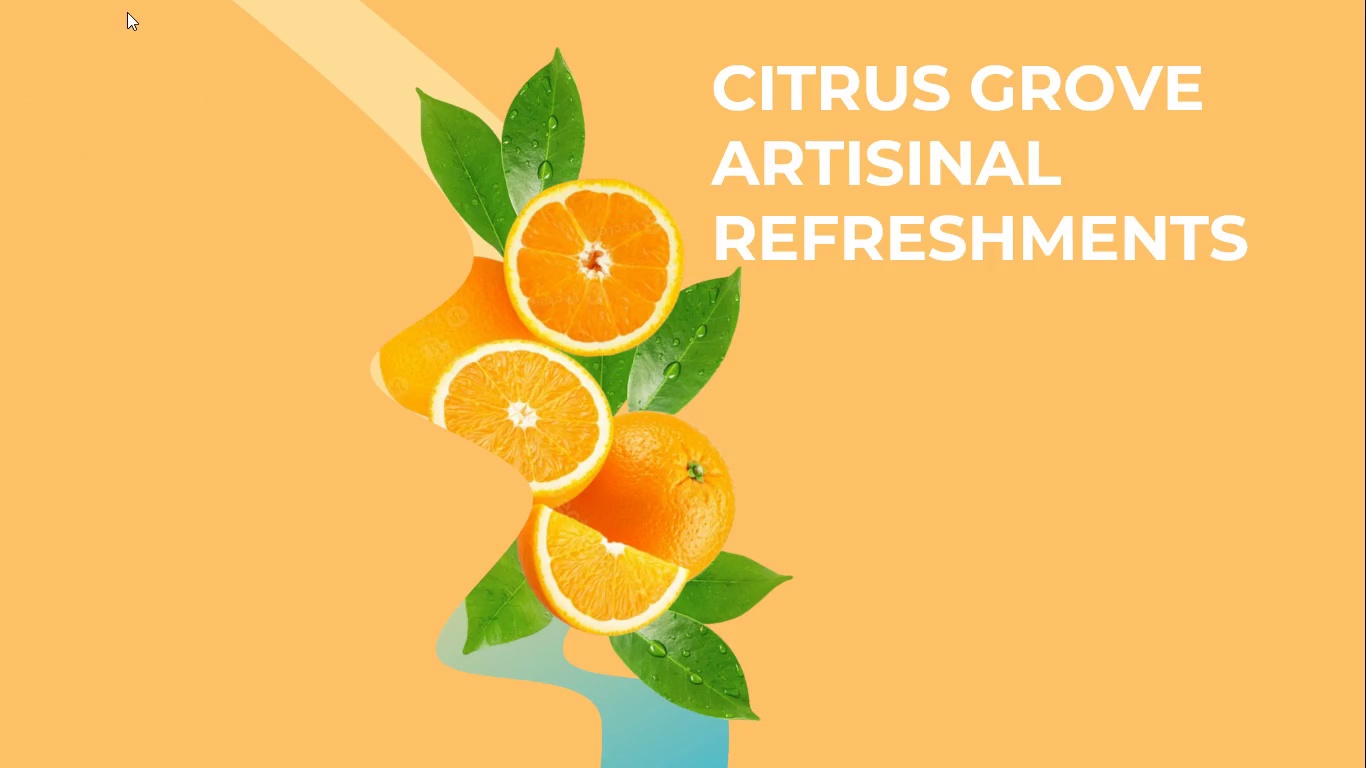 
wait(9.33)
 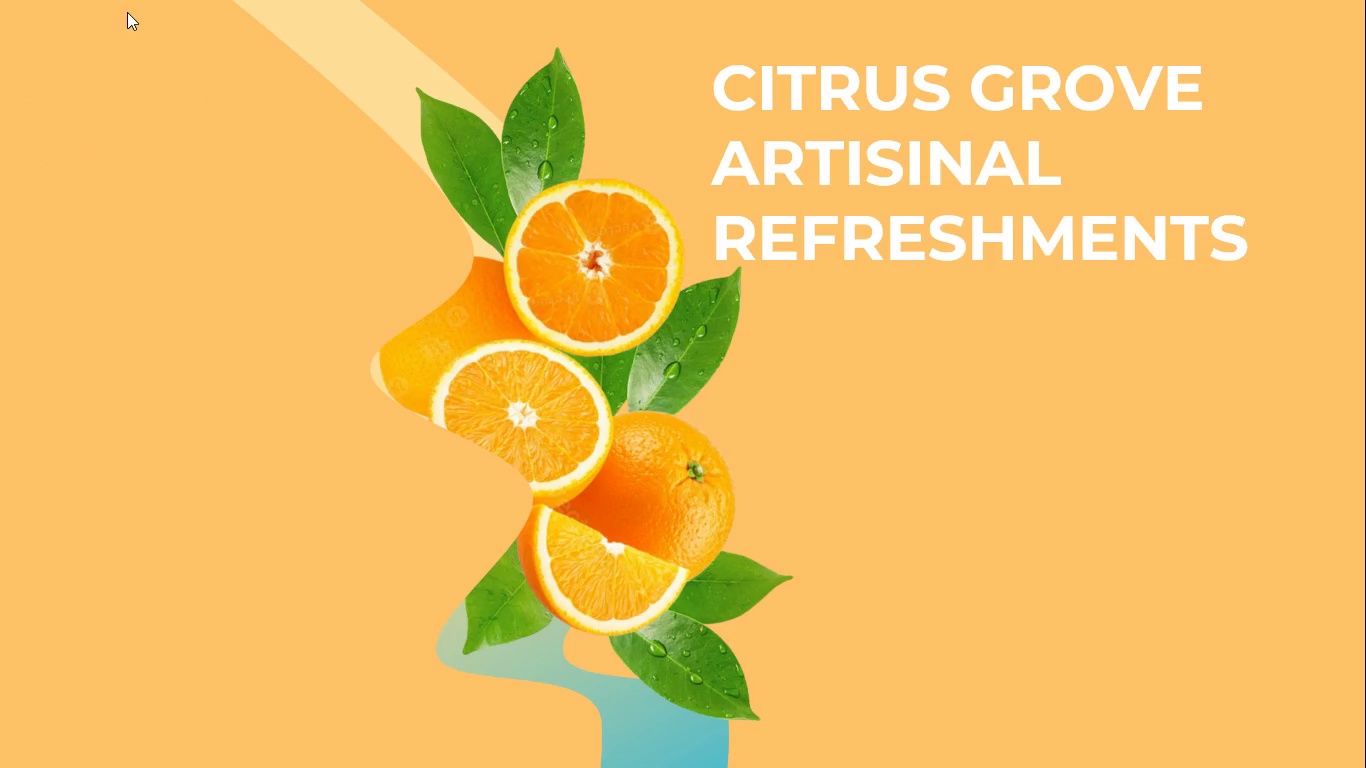 
key(Escape)
 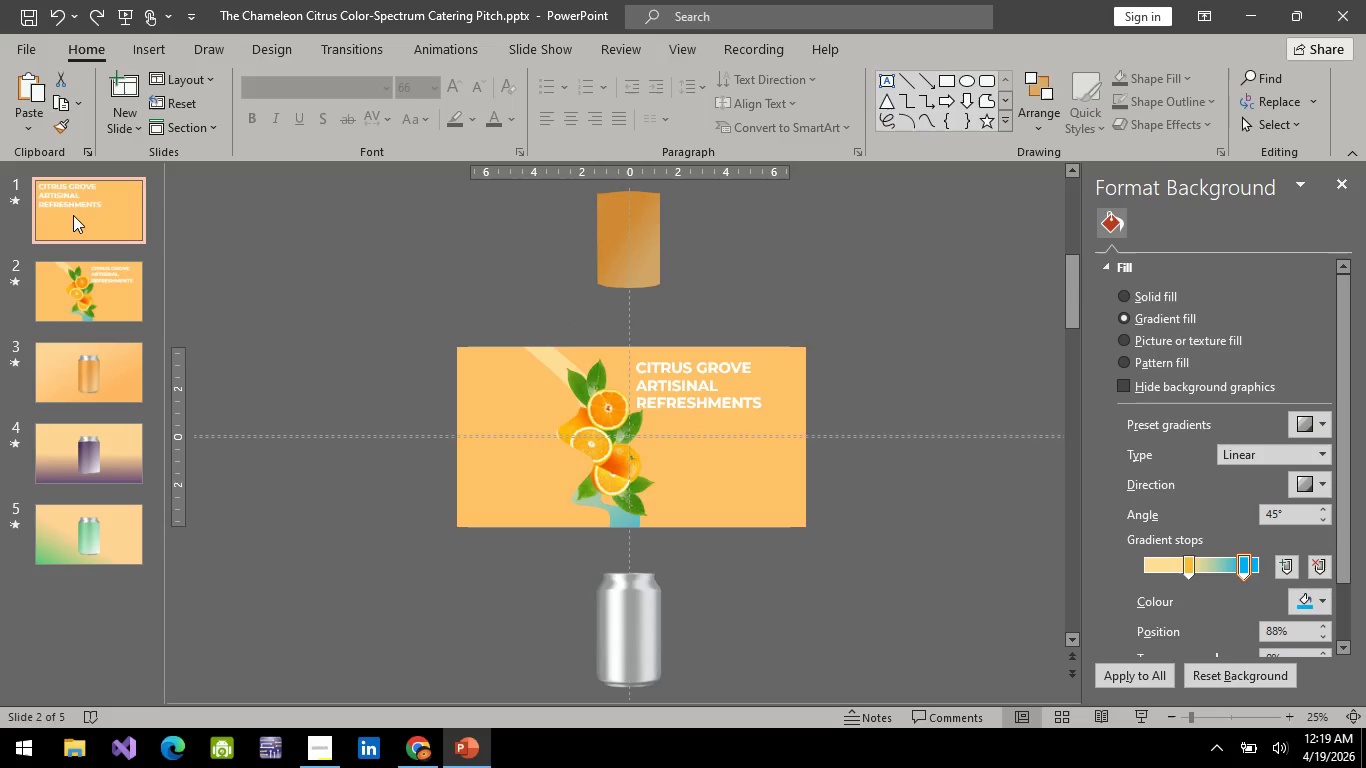 
double_click([81, 307])
 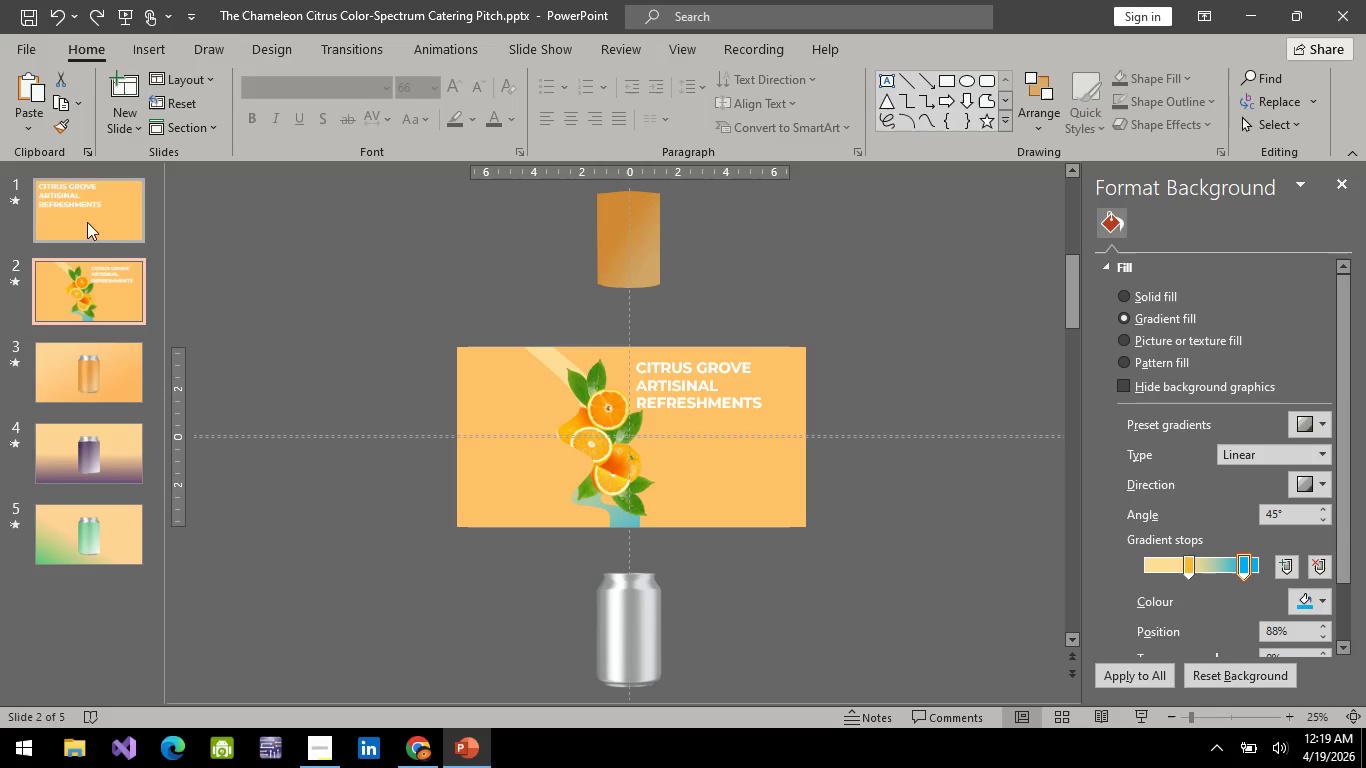 
left_click([86, 215])
 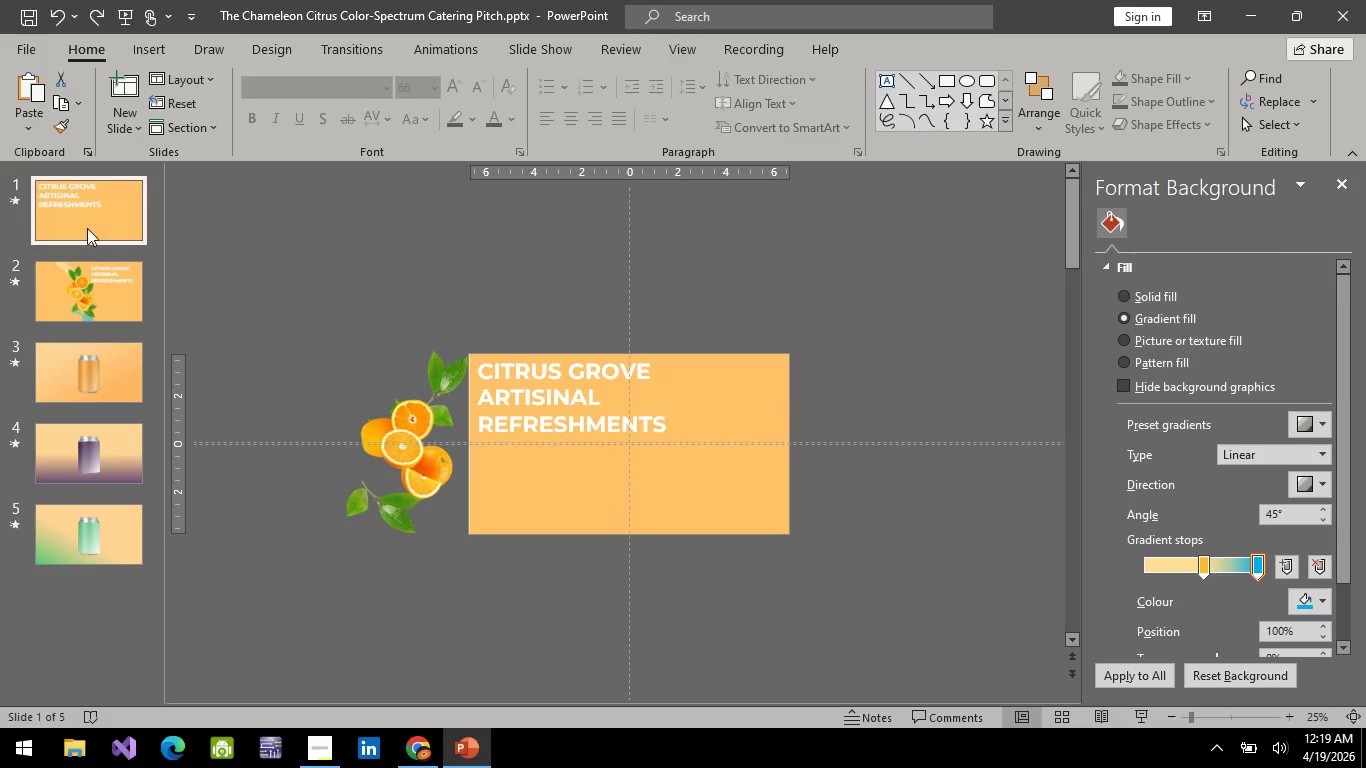 
double_click([96, 364])
 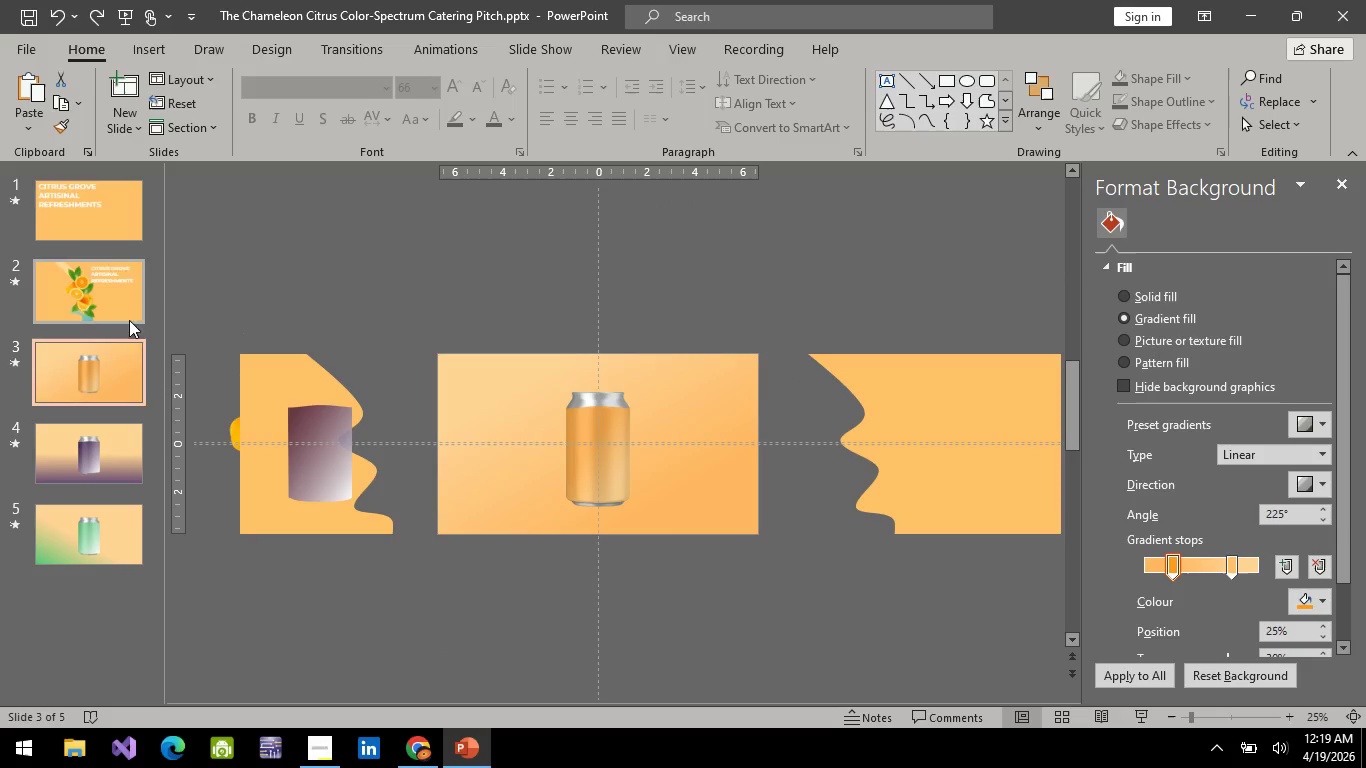 
left_click([403, 746])
 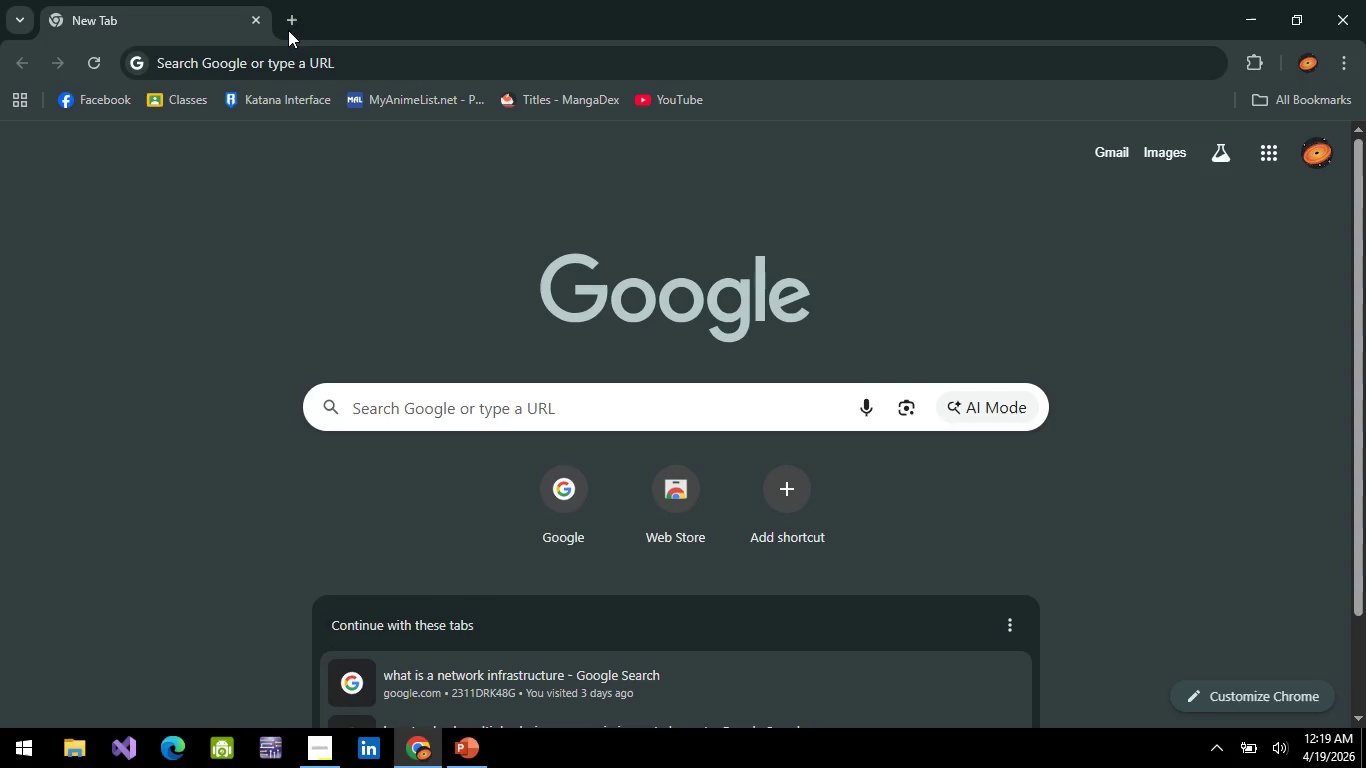 
left_click([285, 25])
 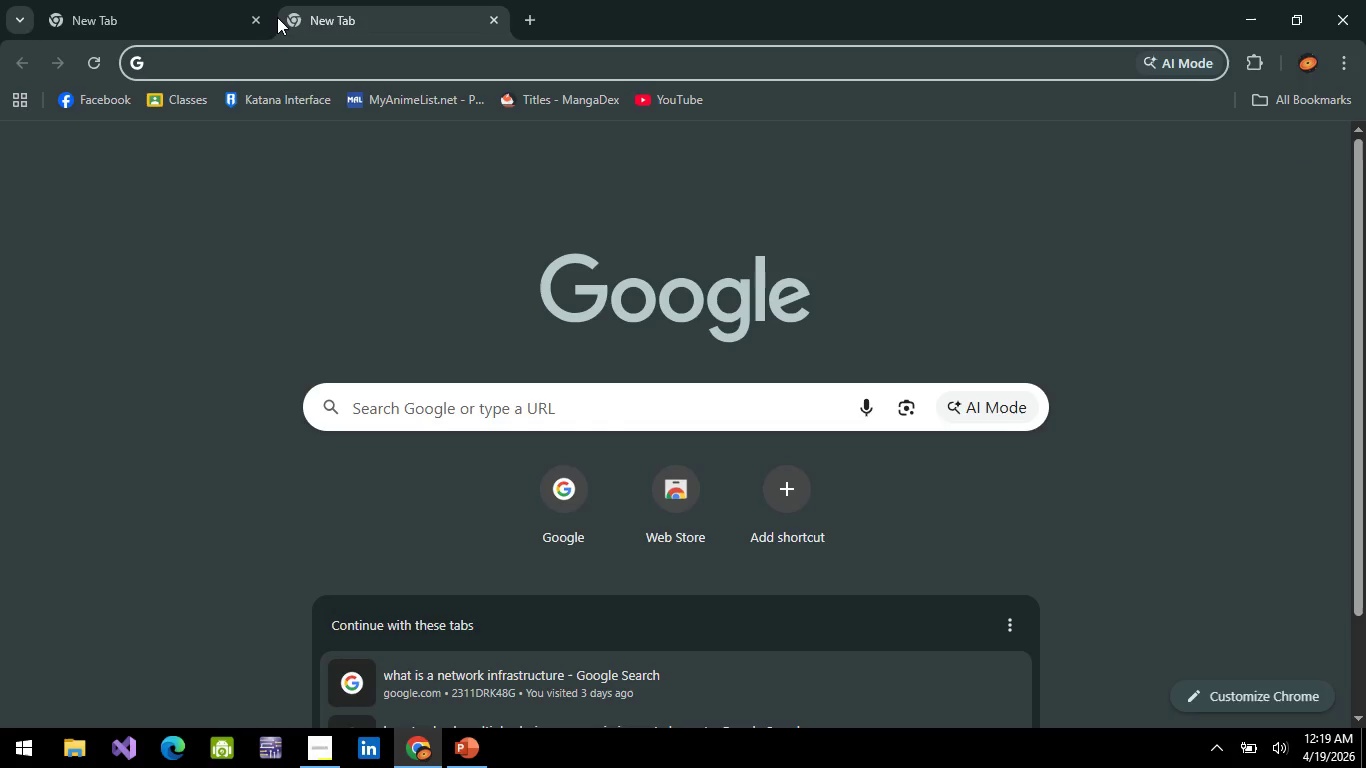 
type(orange)
 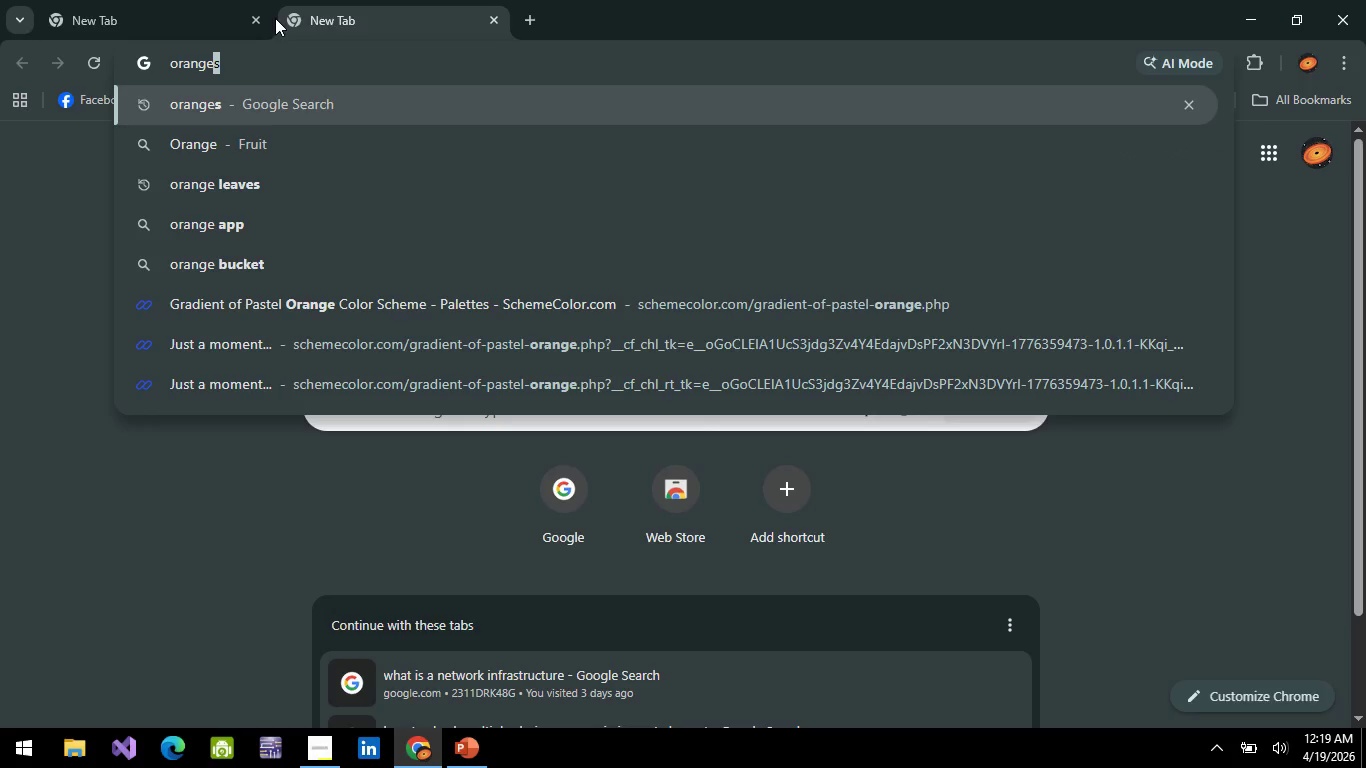 
key(Enter)
 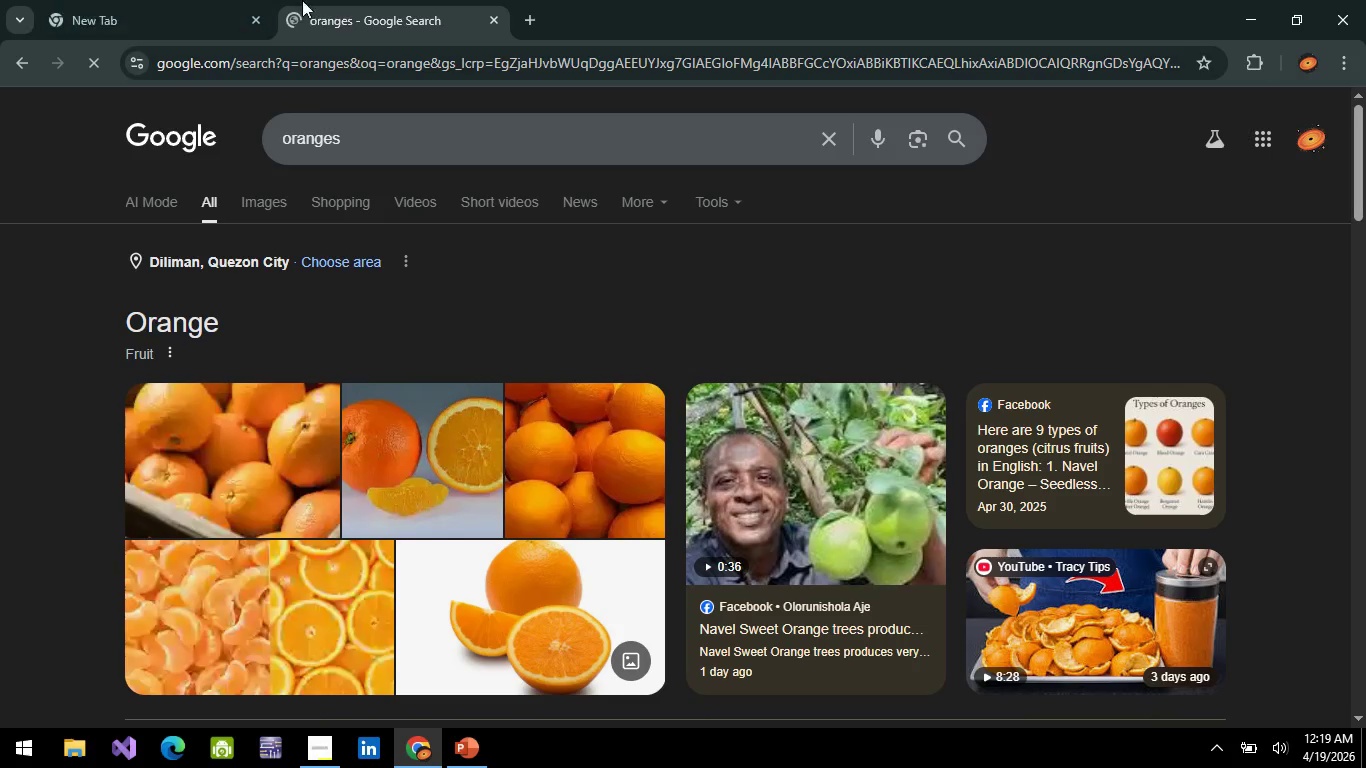 
mouse_move([240, 217])
 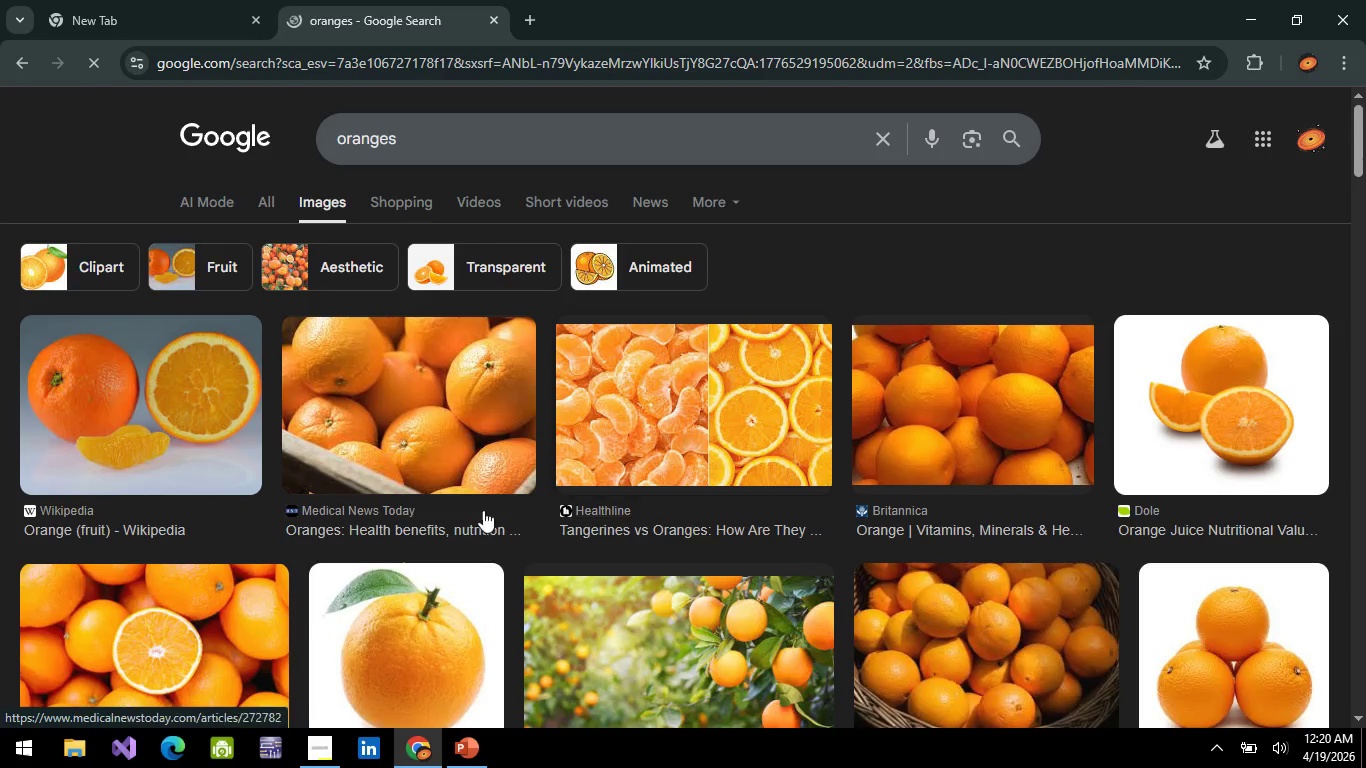 
scroll: coordinate [414, 362], scroll_direction: down, amount: 9.0
 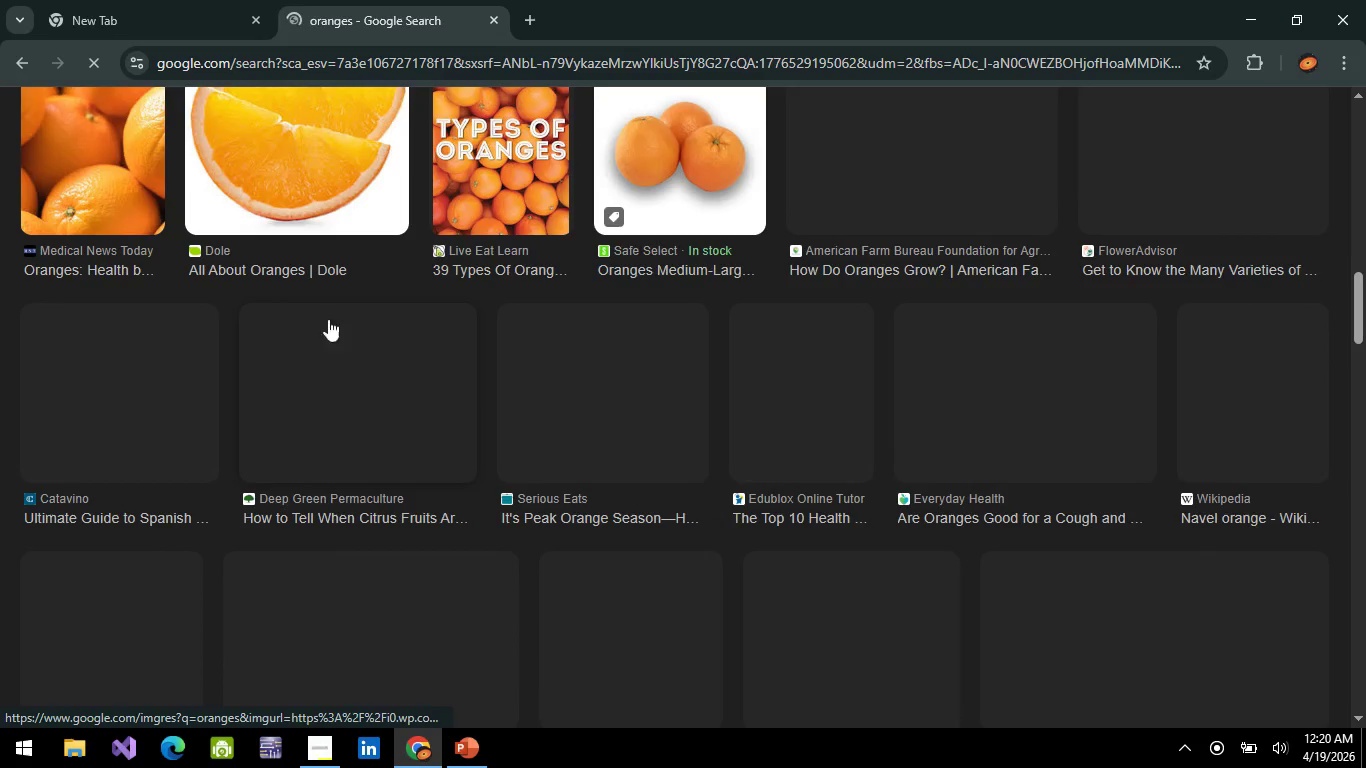 
scroll: coordinate [460, 459], scroll_direction: up, amount: 3.0
 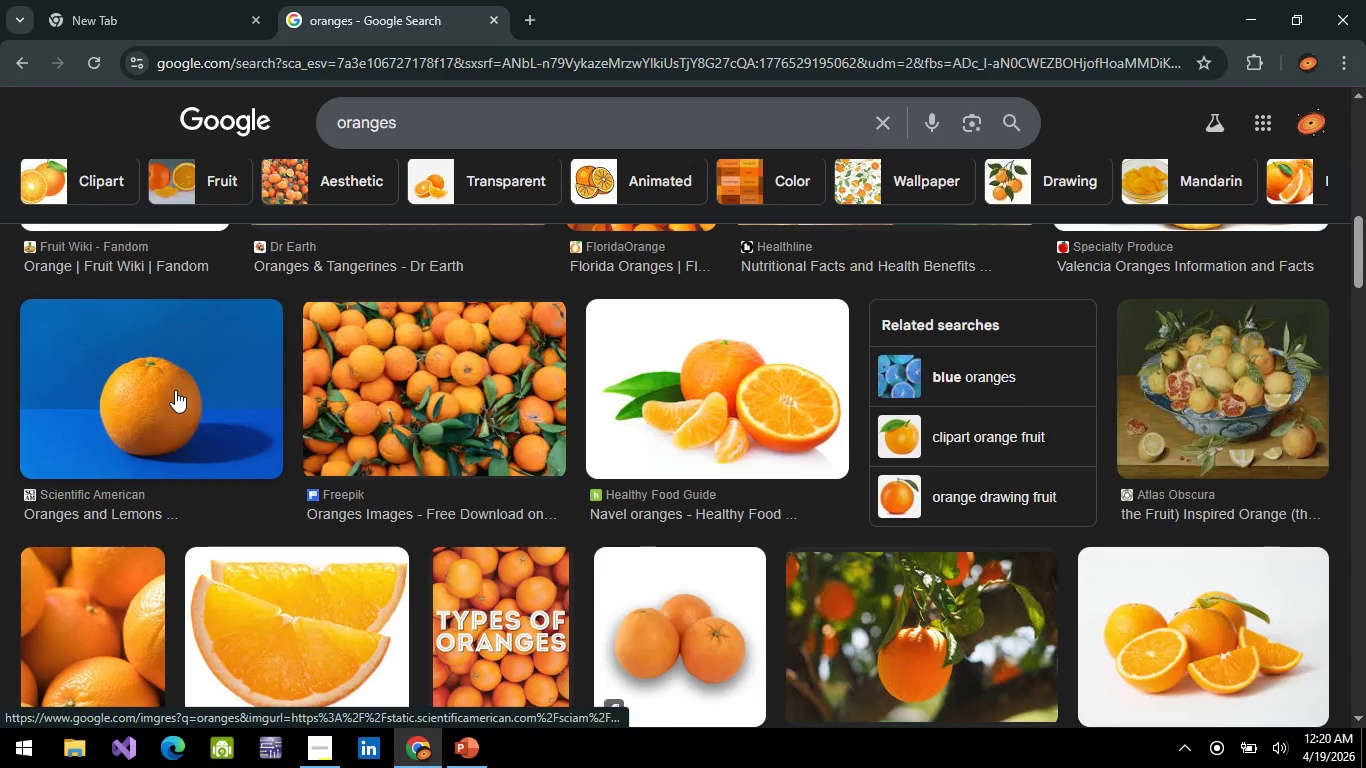 
scroll: coordinate [612, 489], scroll_direction: down, amount: 6.0
 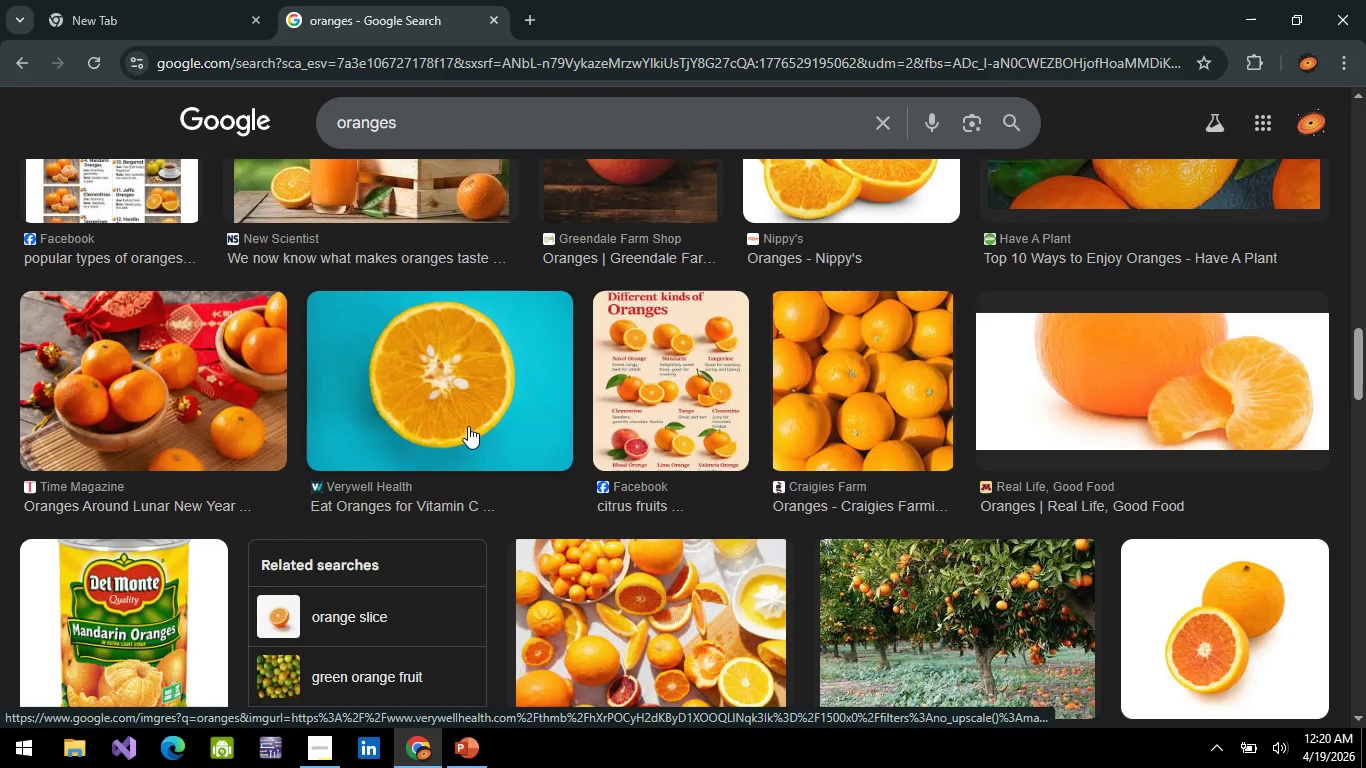 
left_click([467, 425])
 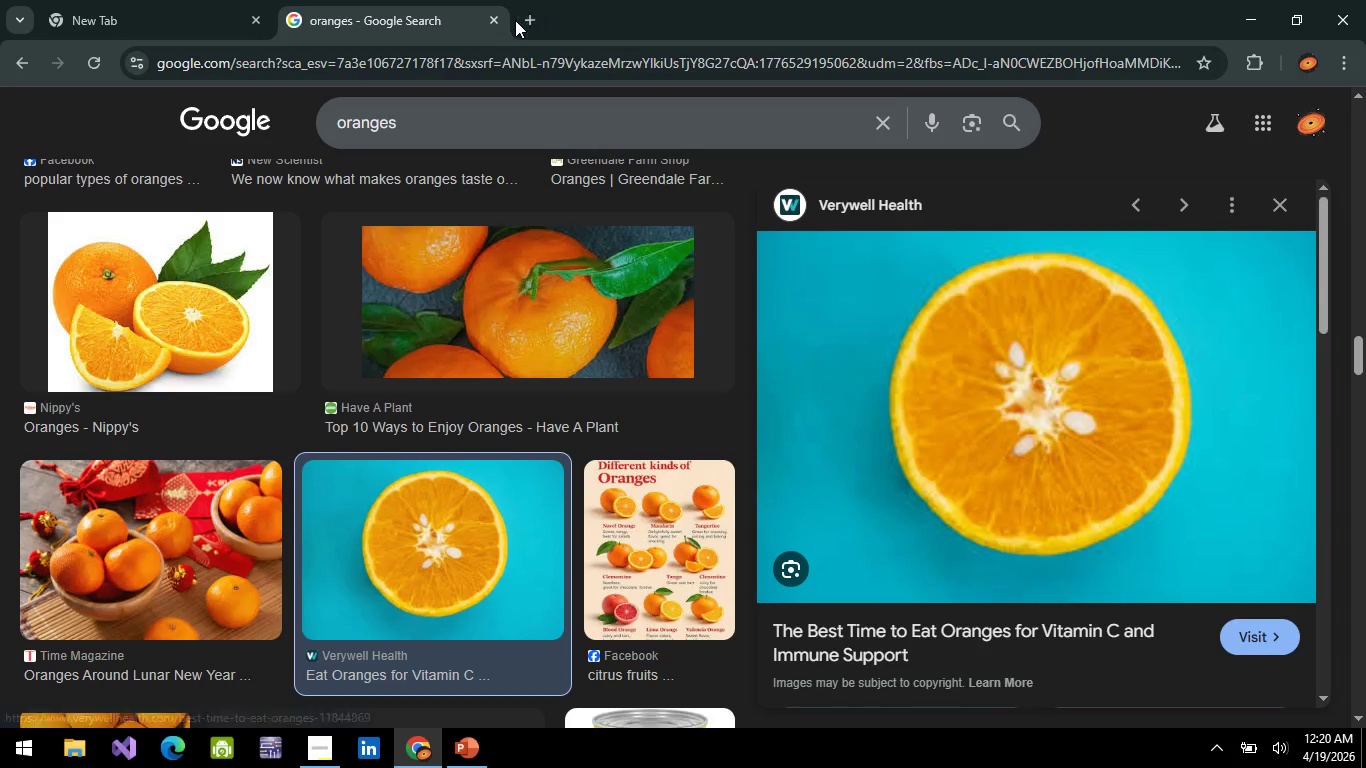 
left_click([536, 9])
 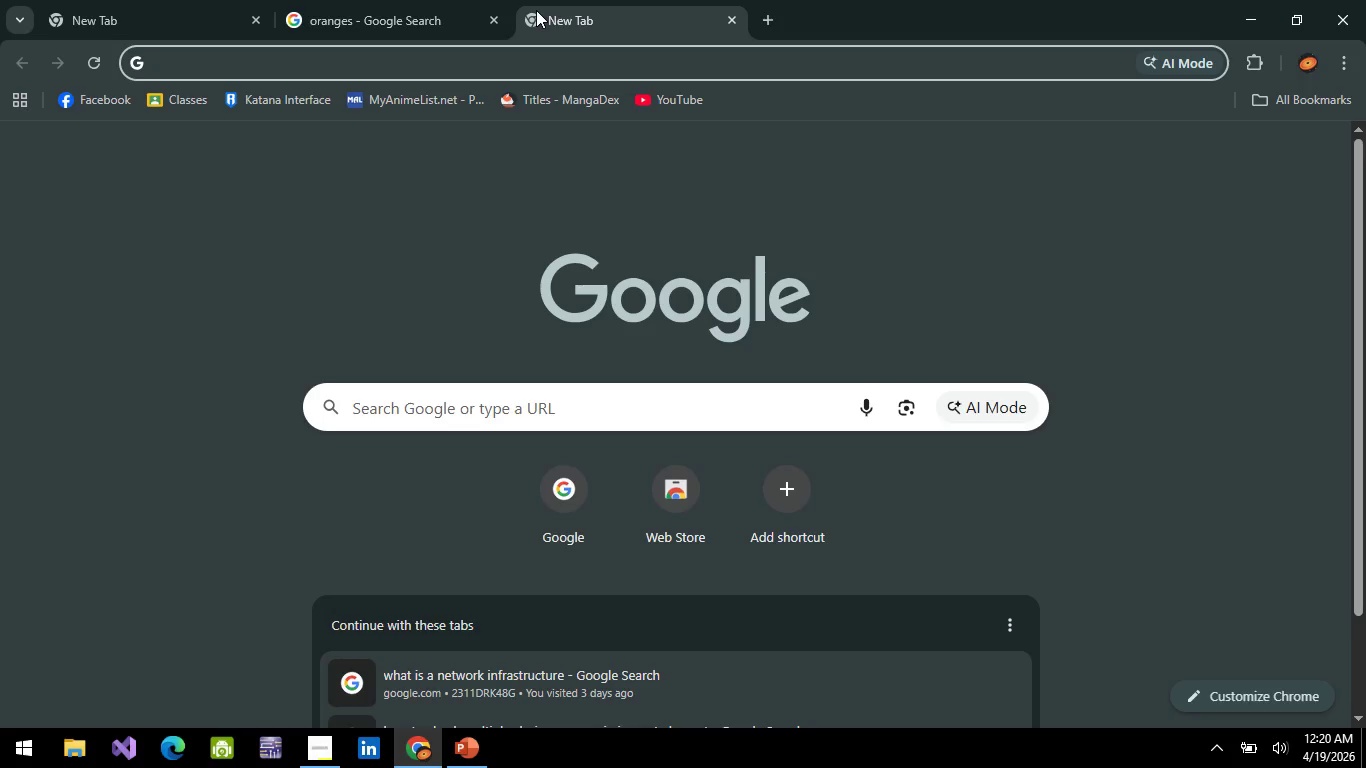 
type(bg)
 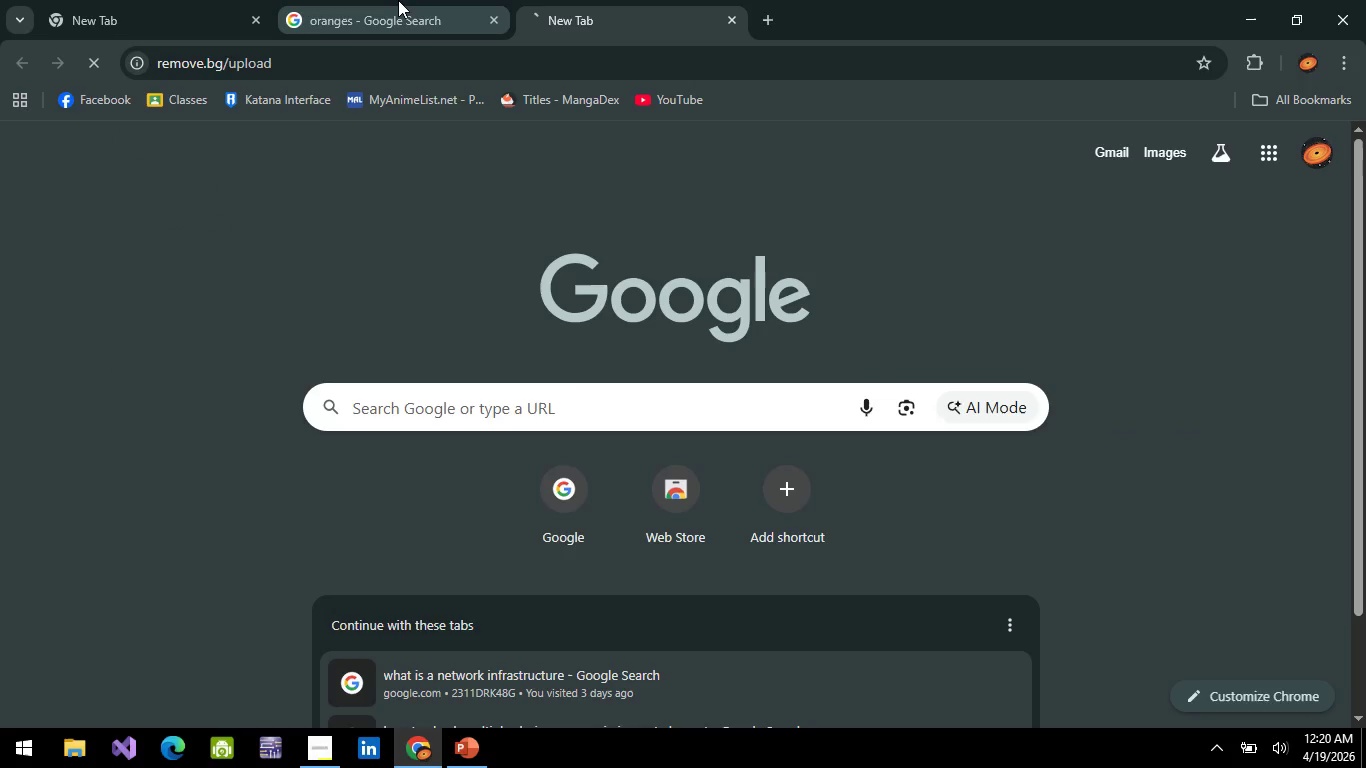 
double_click([397, 0])
 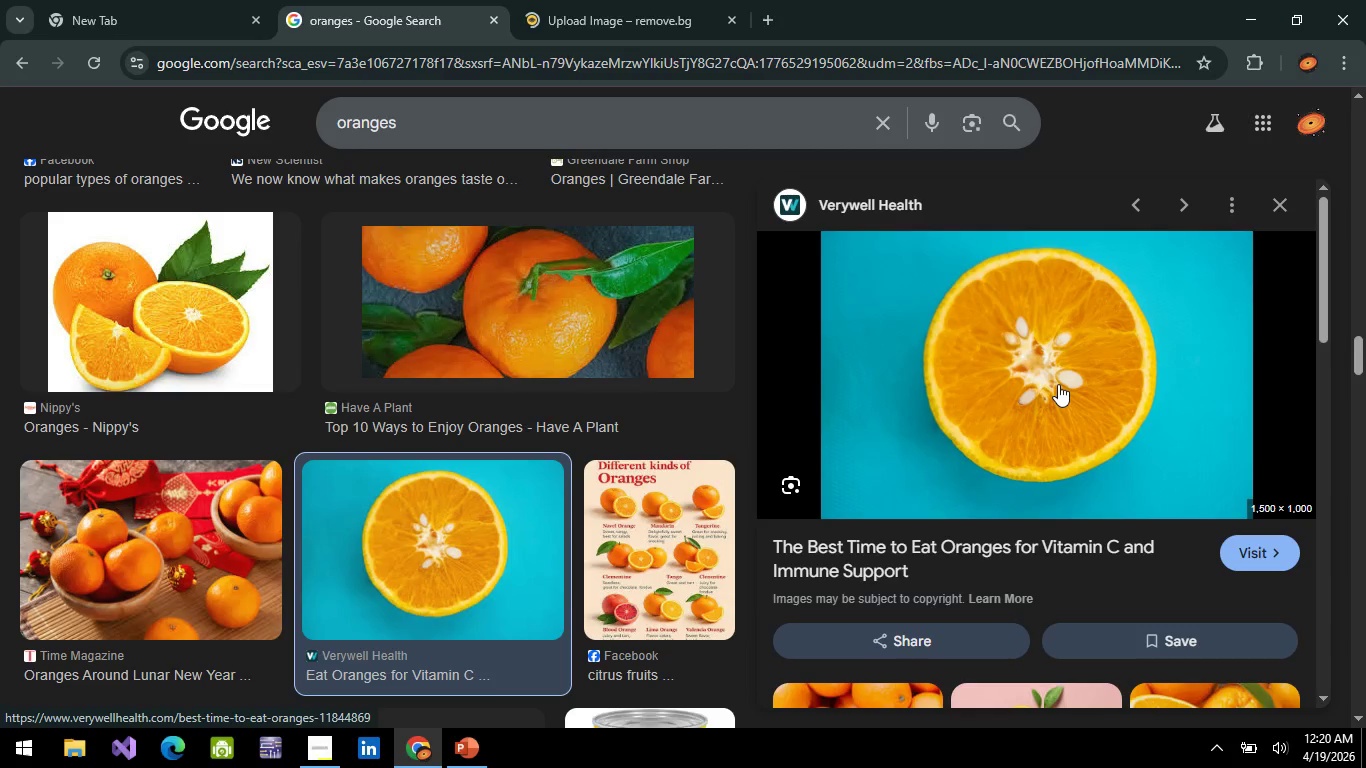 
right_click([1019, 371])
 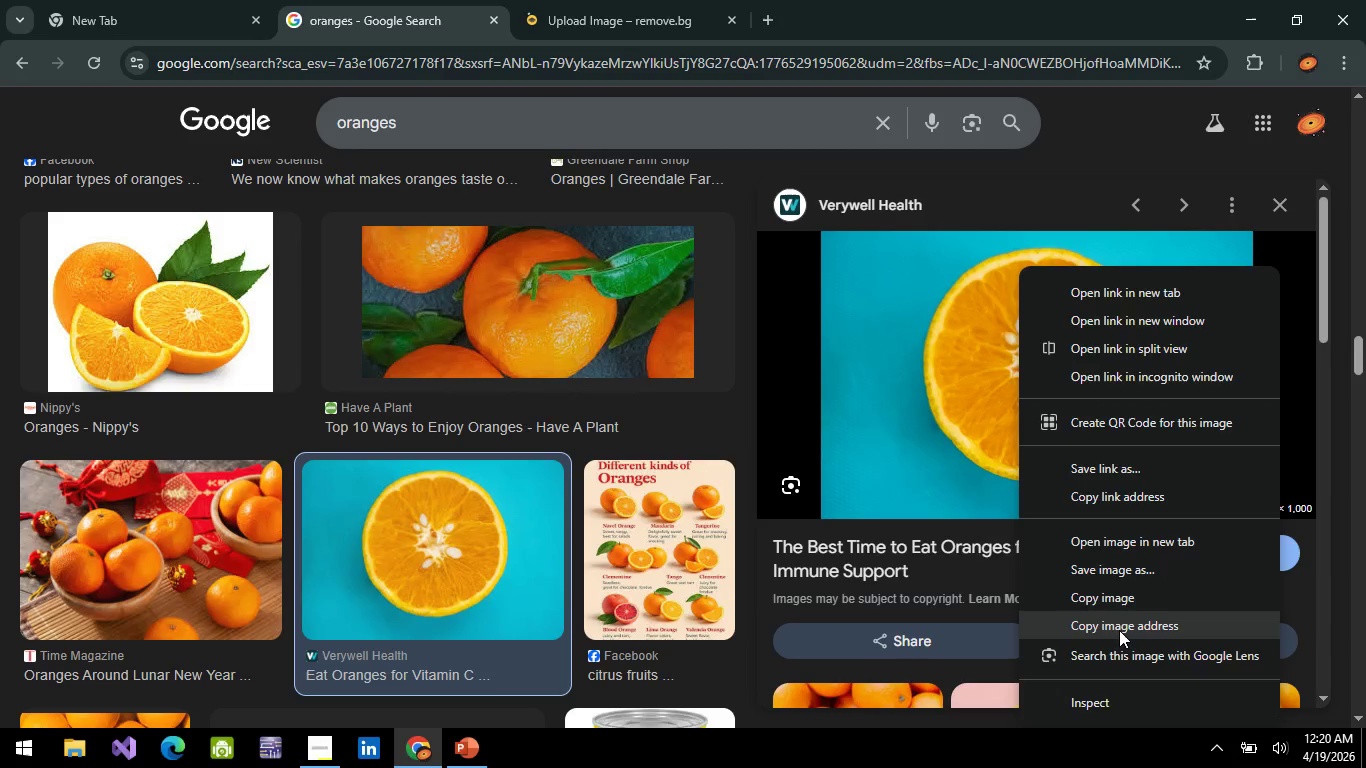 
wait(9.45)
 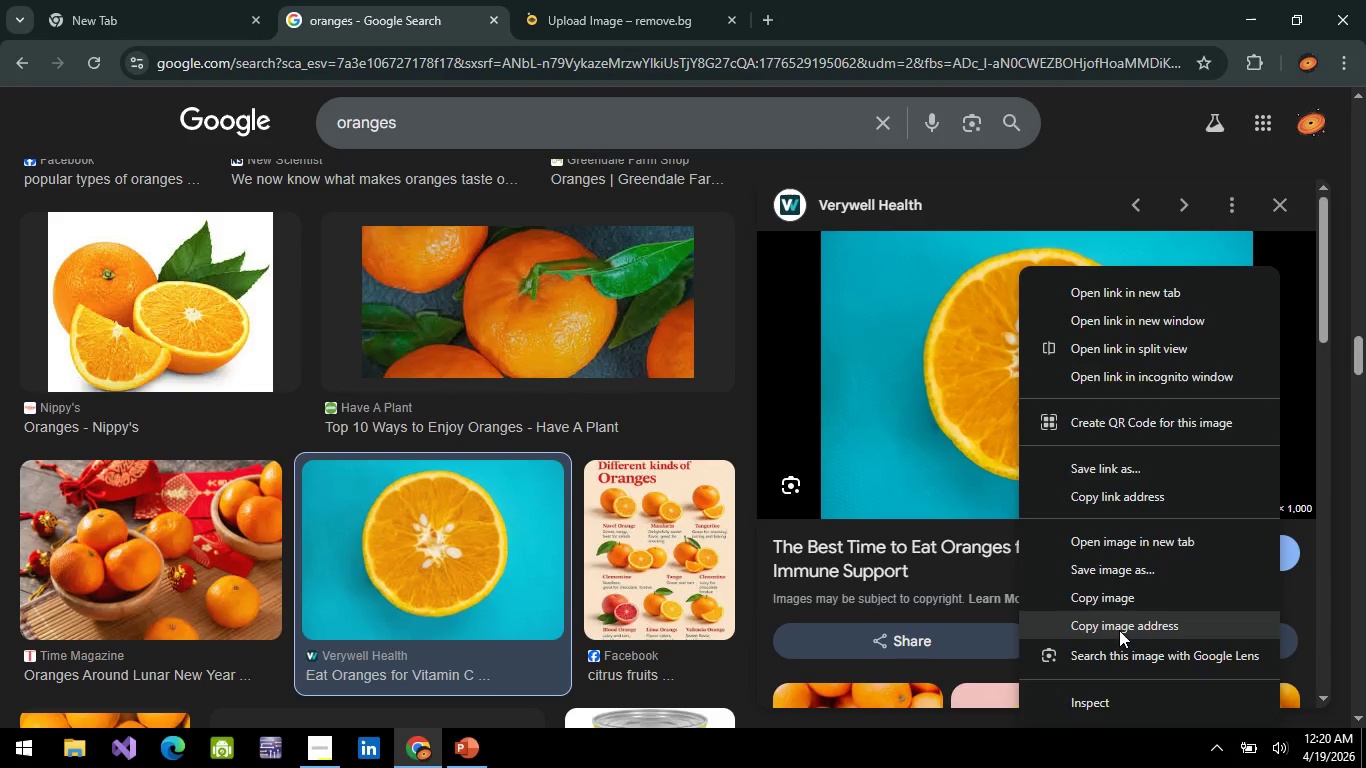 
left_click([1119, 630])
 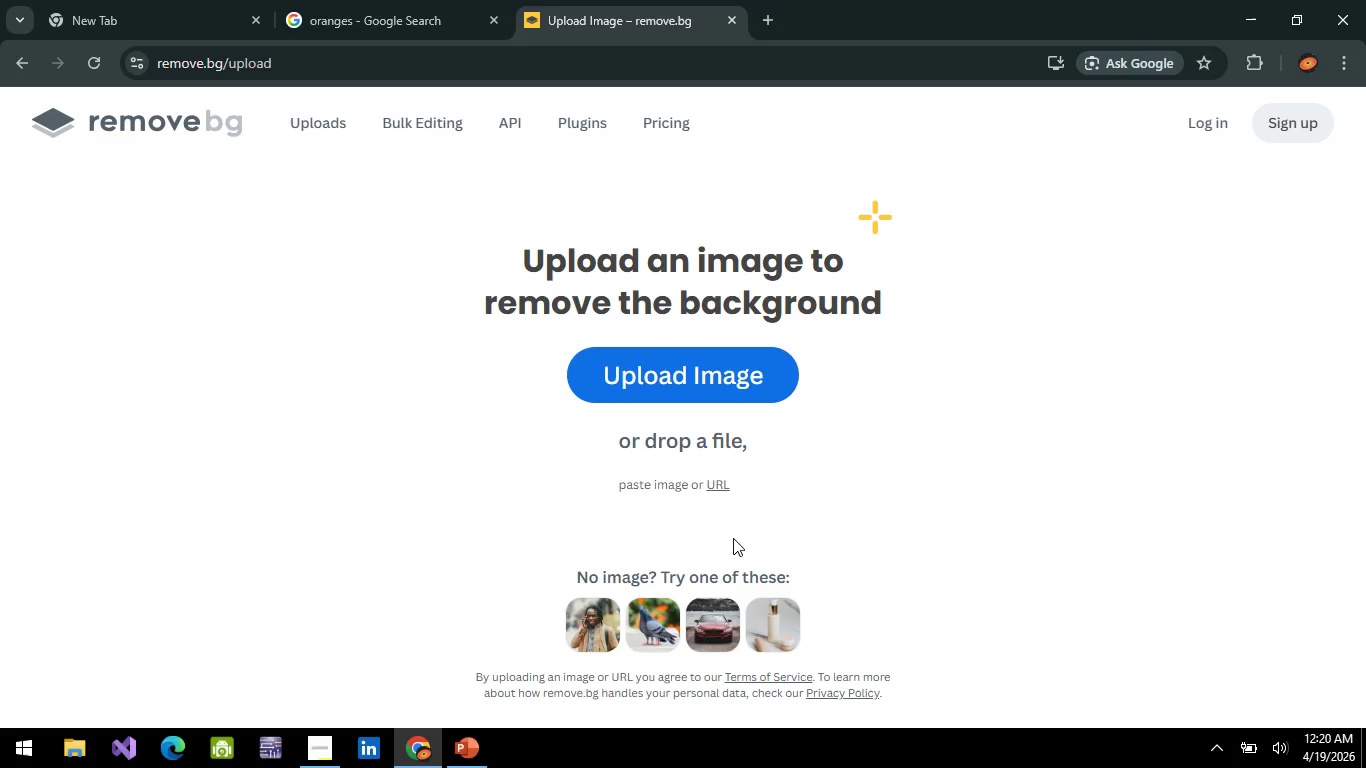 
left_click([723, 479])
 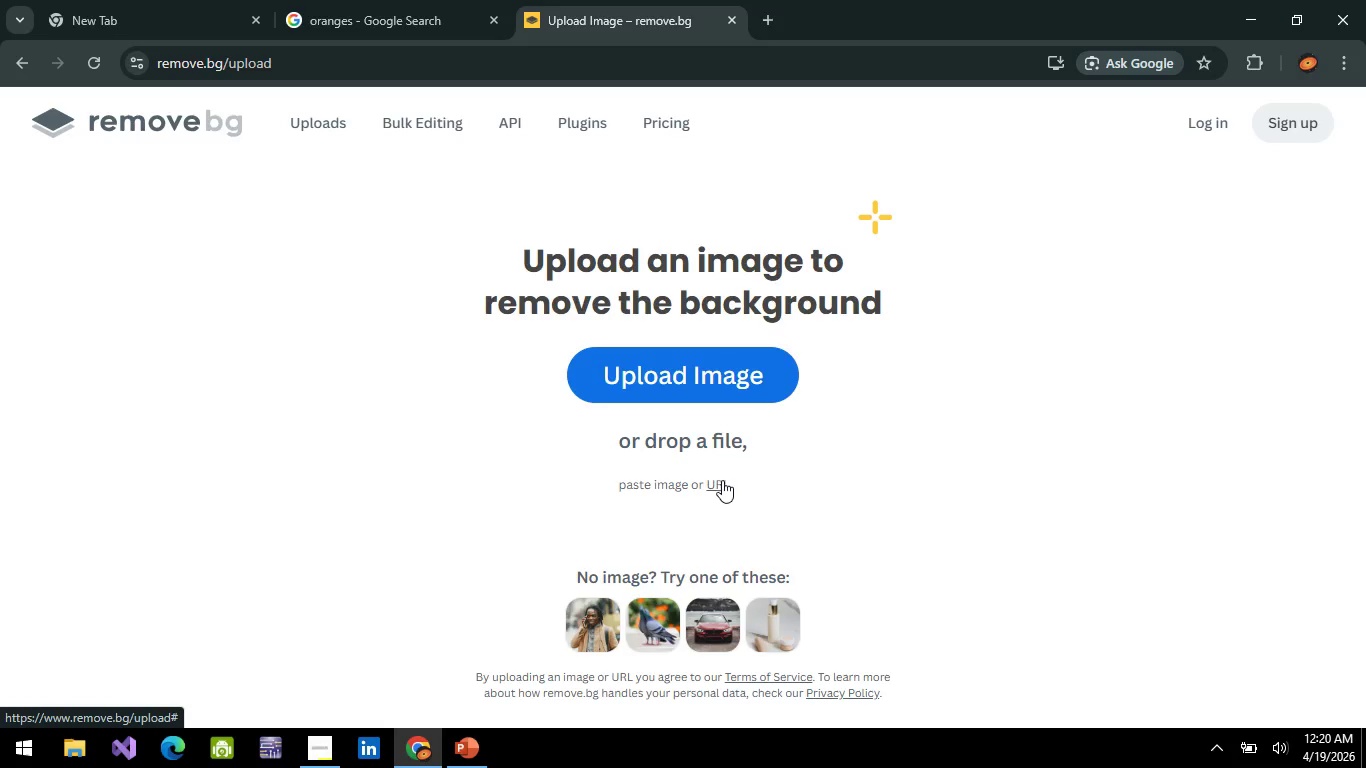 
key(Control+V)
 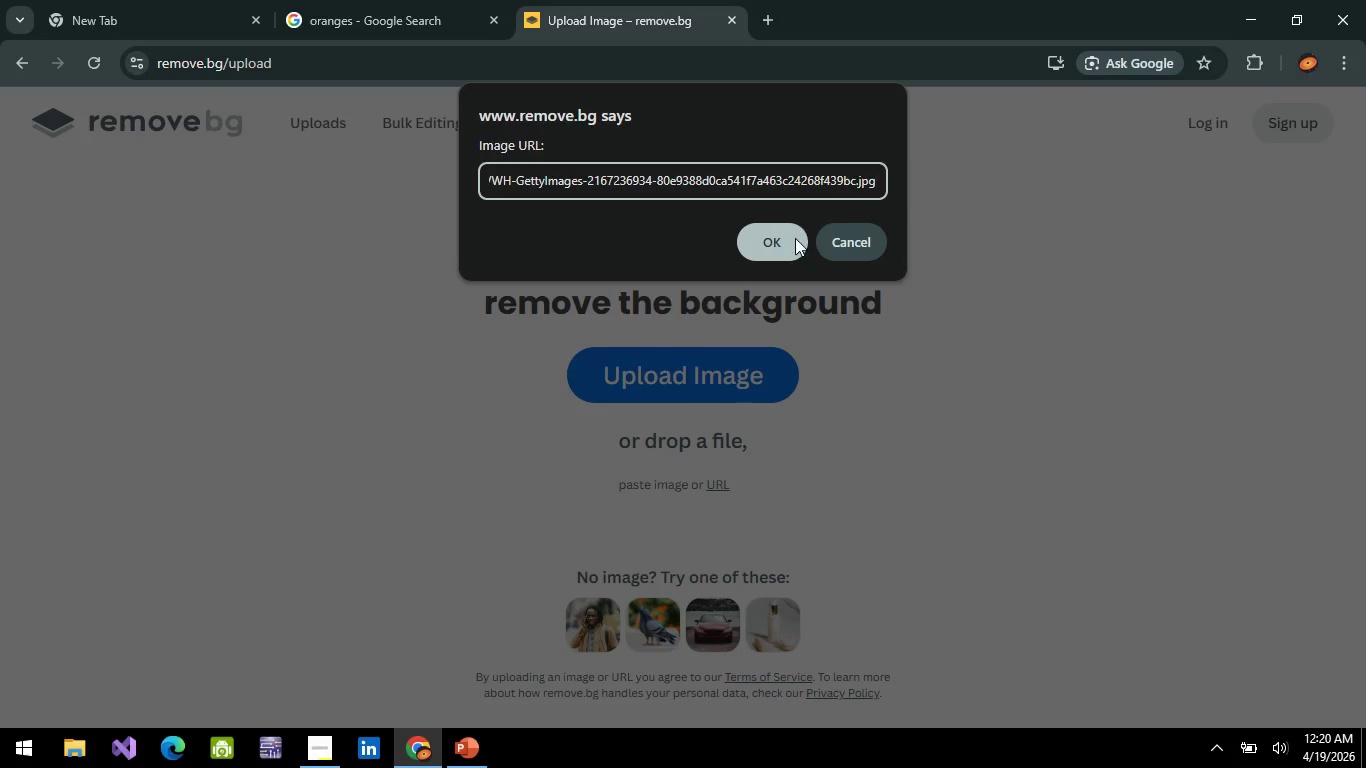 
left_click([795, 238])
 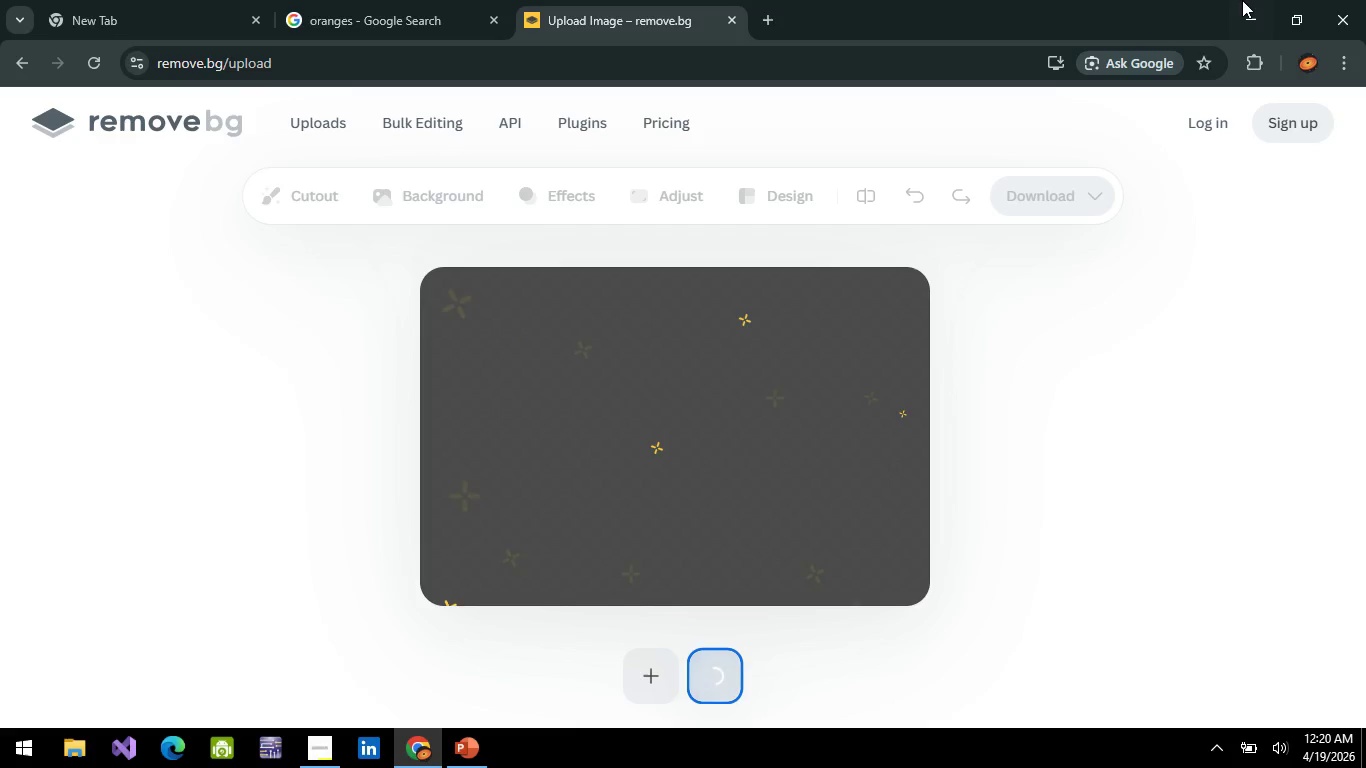 
left_click([1249, 15])